 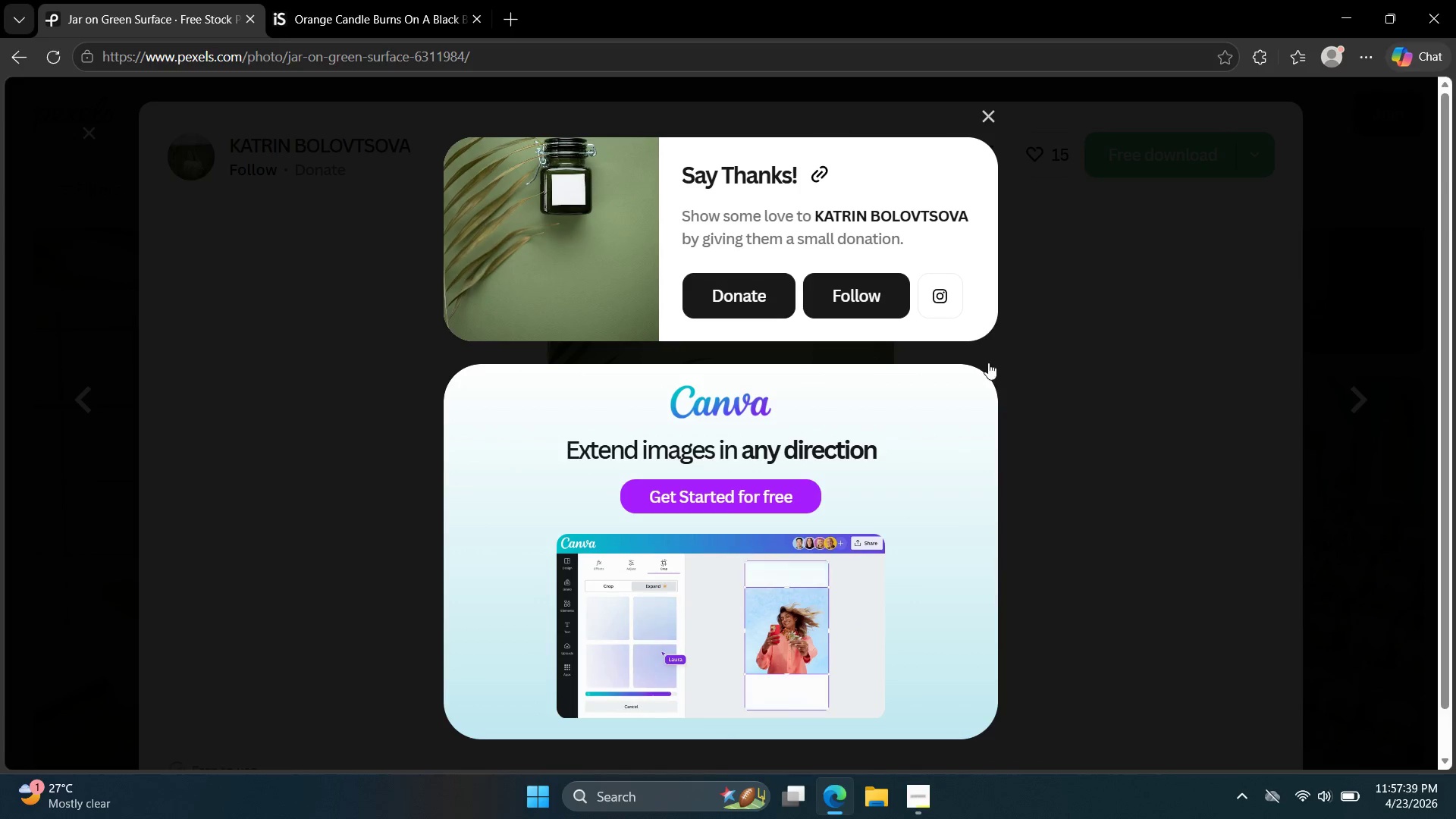 
scroll: coordinate [1126, 382], scroll_direction: down, amount: 16.0
 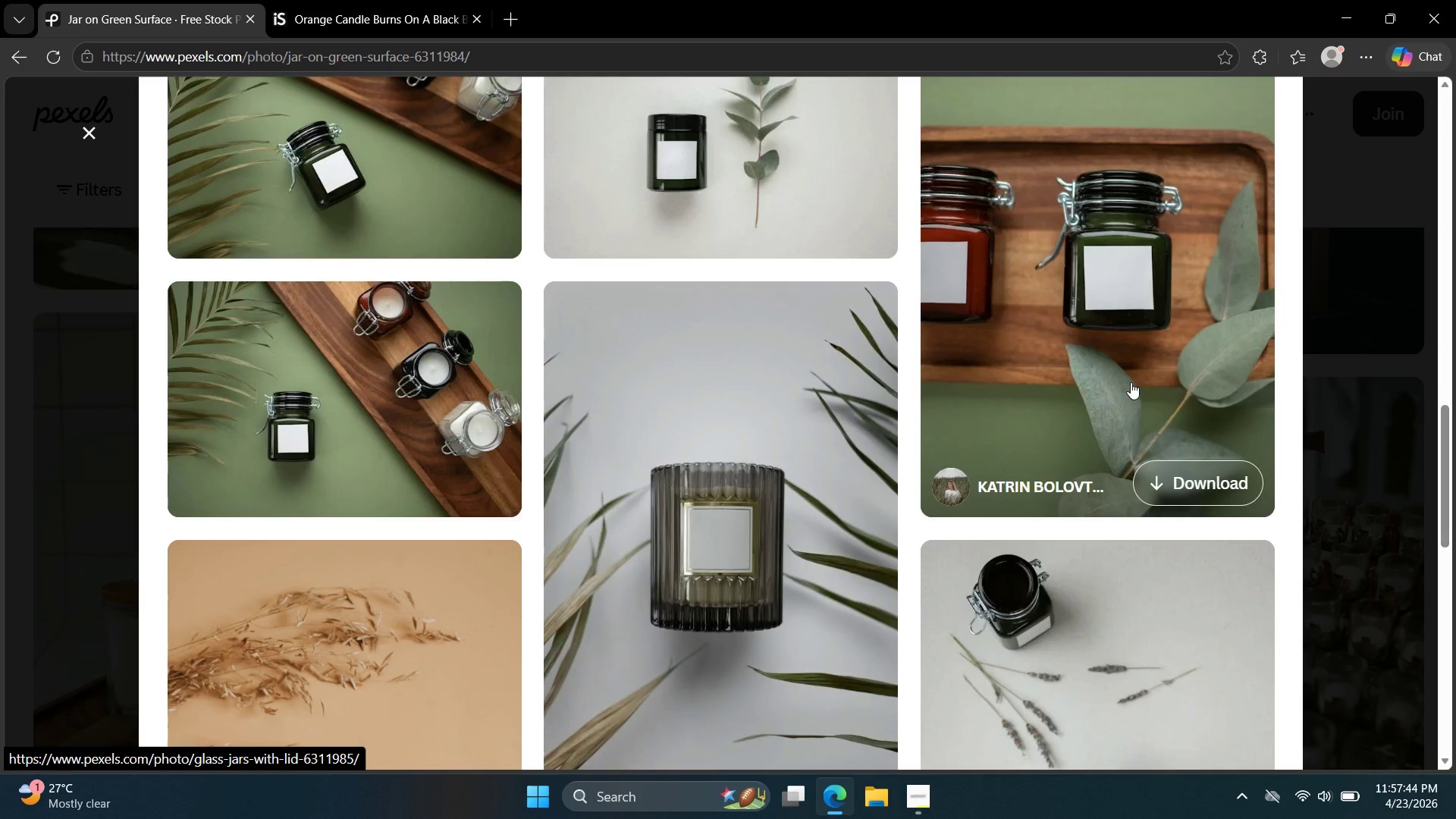 
scroll: coordinate [1131, 381], scroll_direction: down, amount: 2.0
 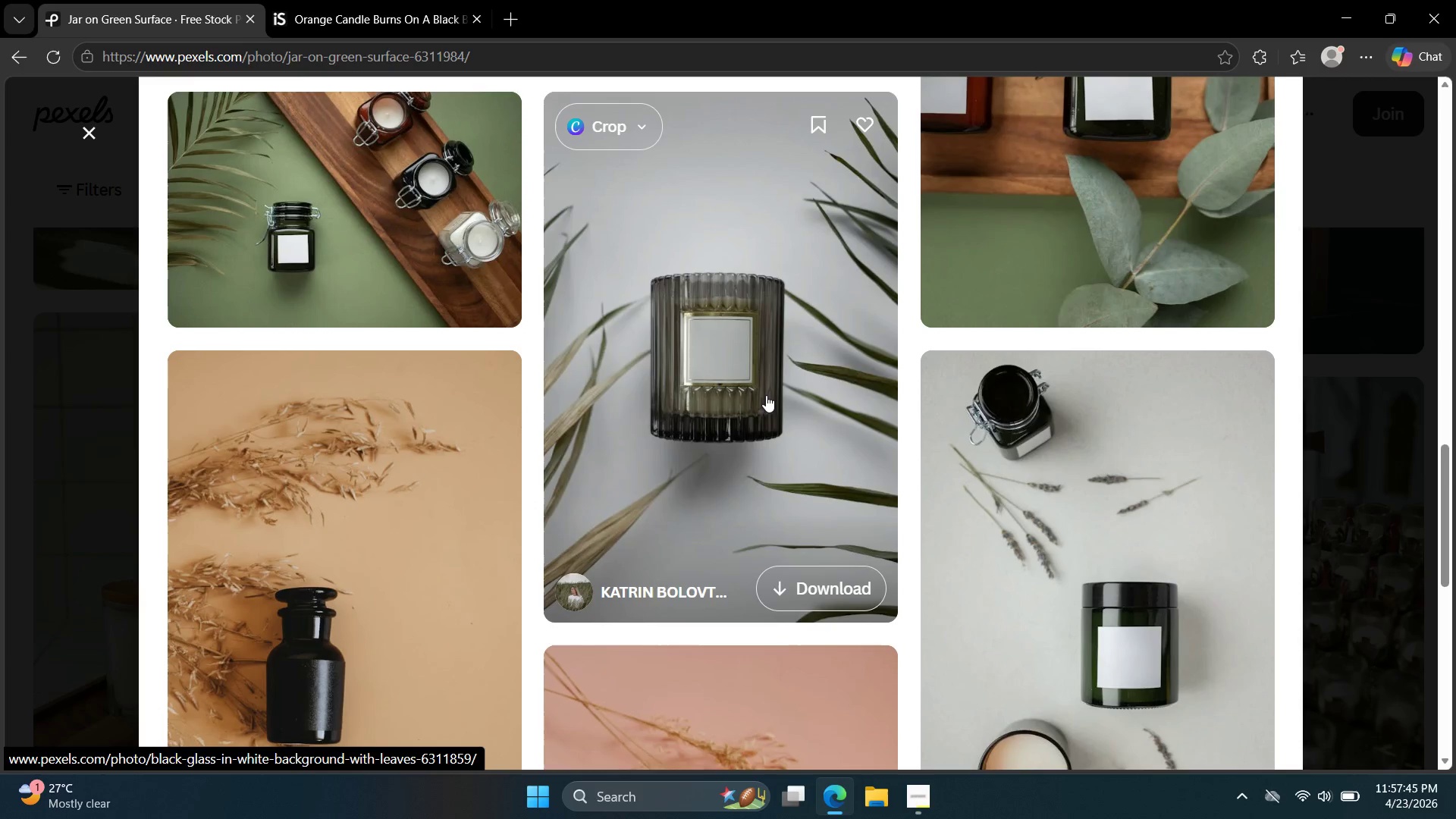 
left_click([766, 395])
 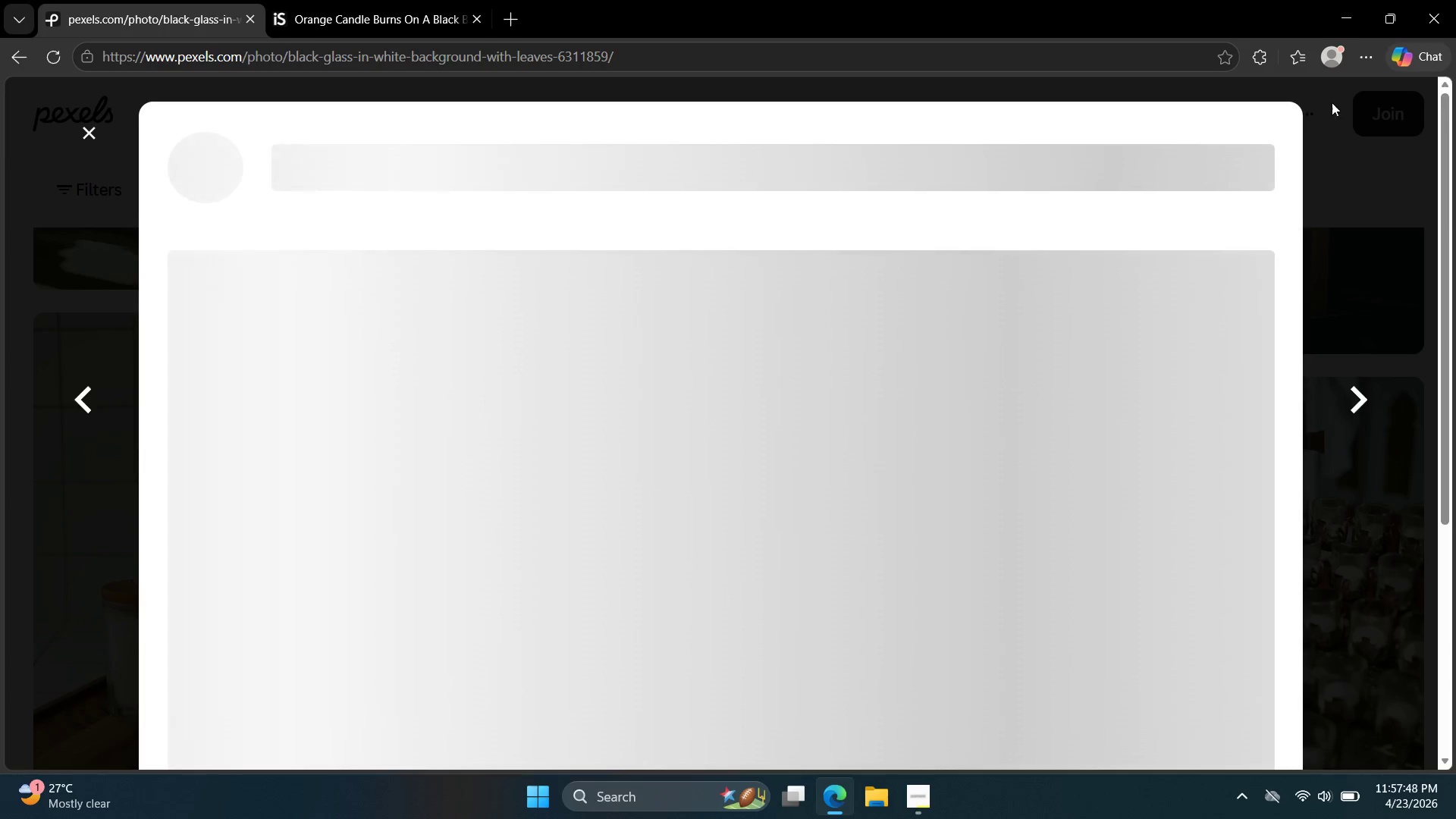 
left_click([1200, 145])
 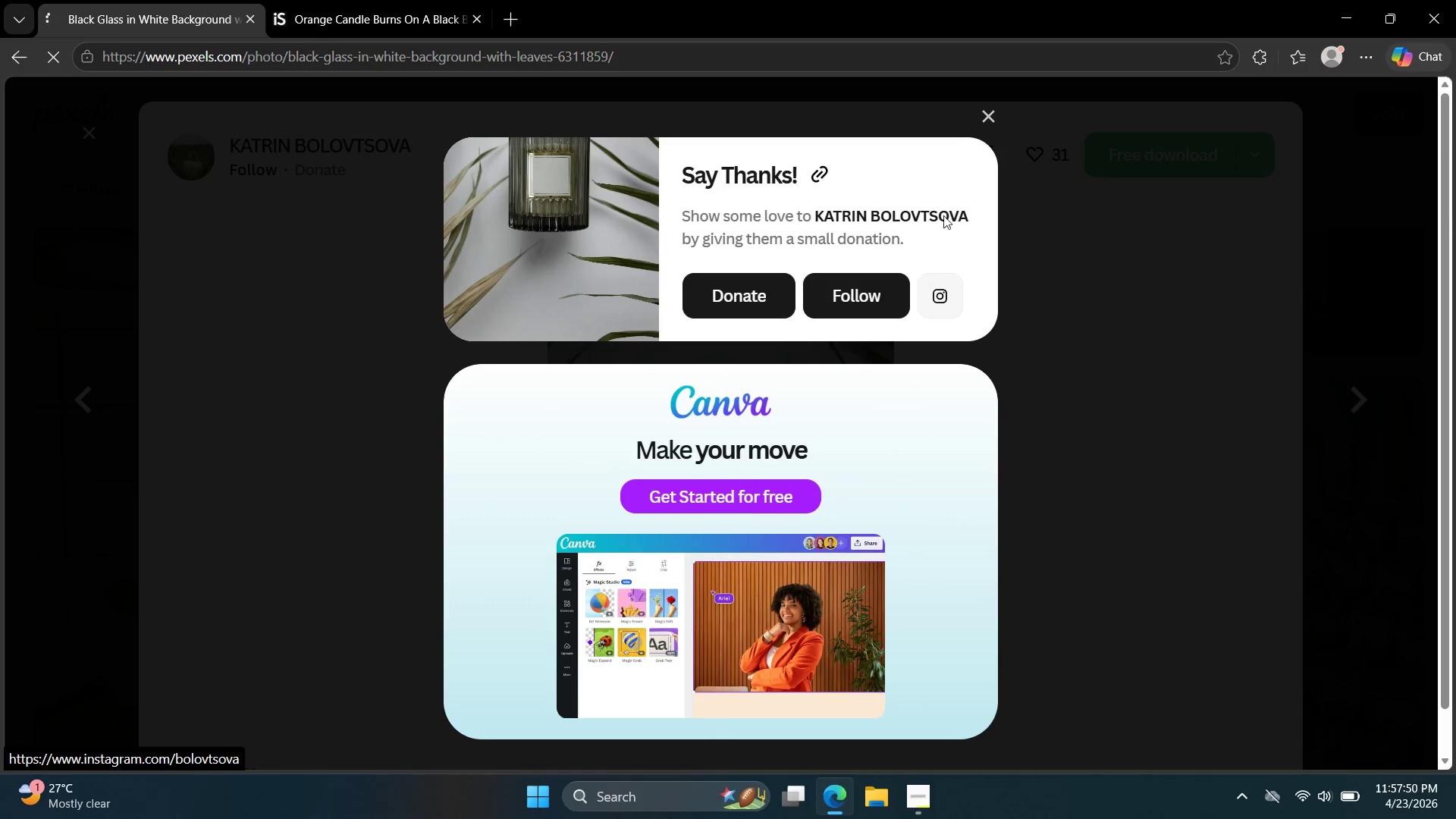 
left_click([989, 112])
 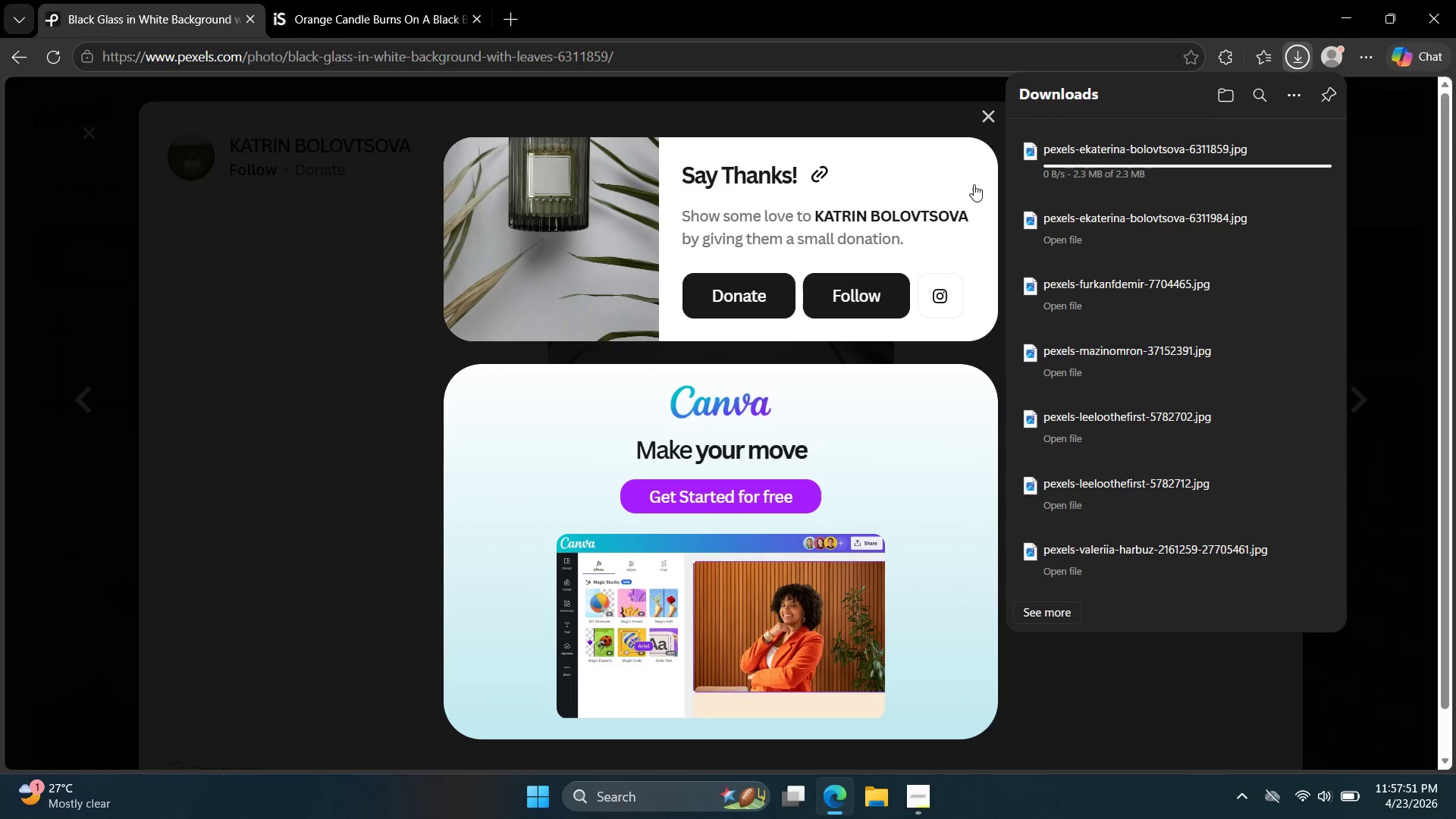 
key(Escape)
 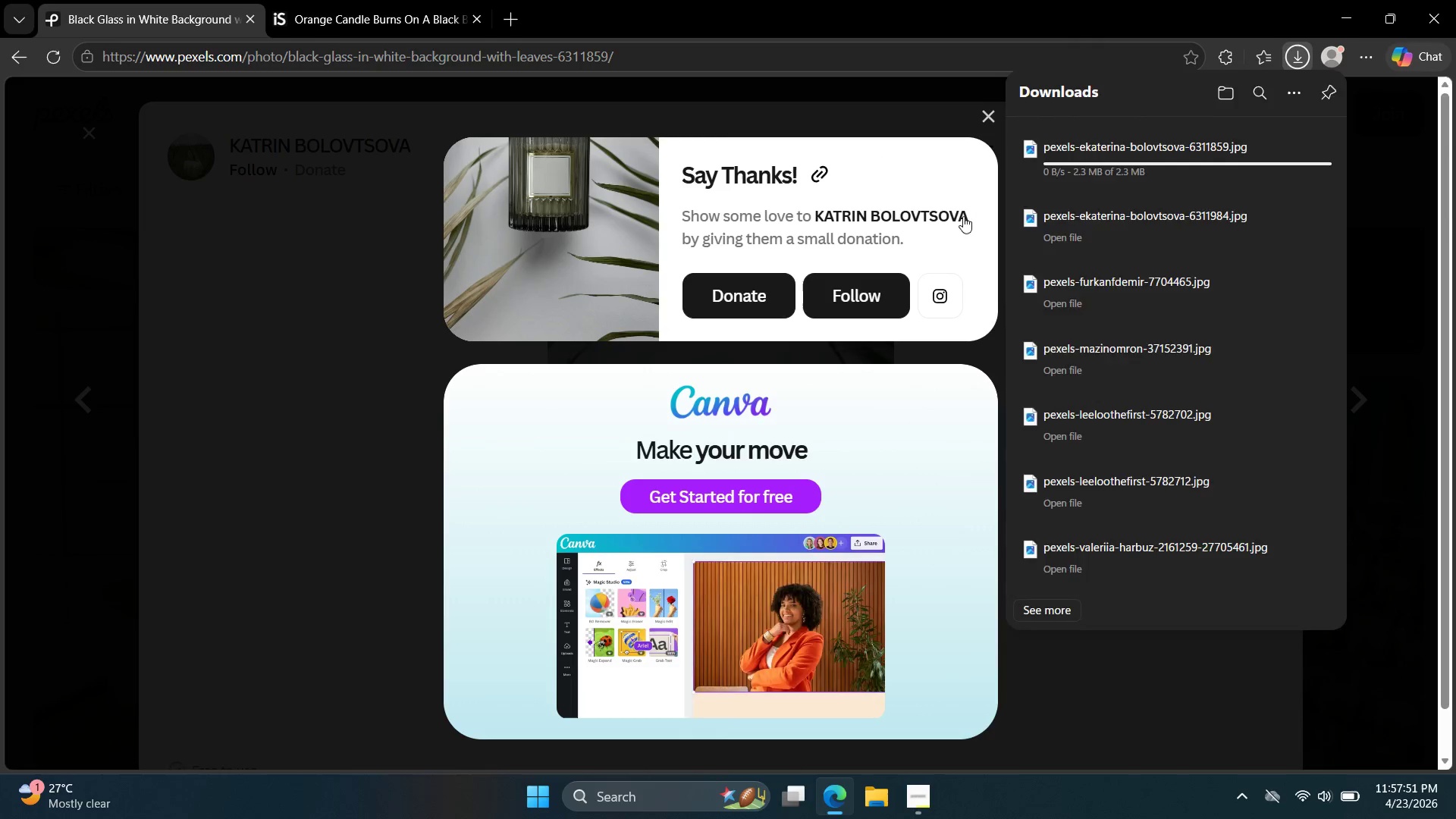 
key(1)
 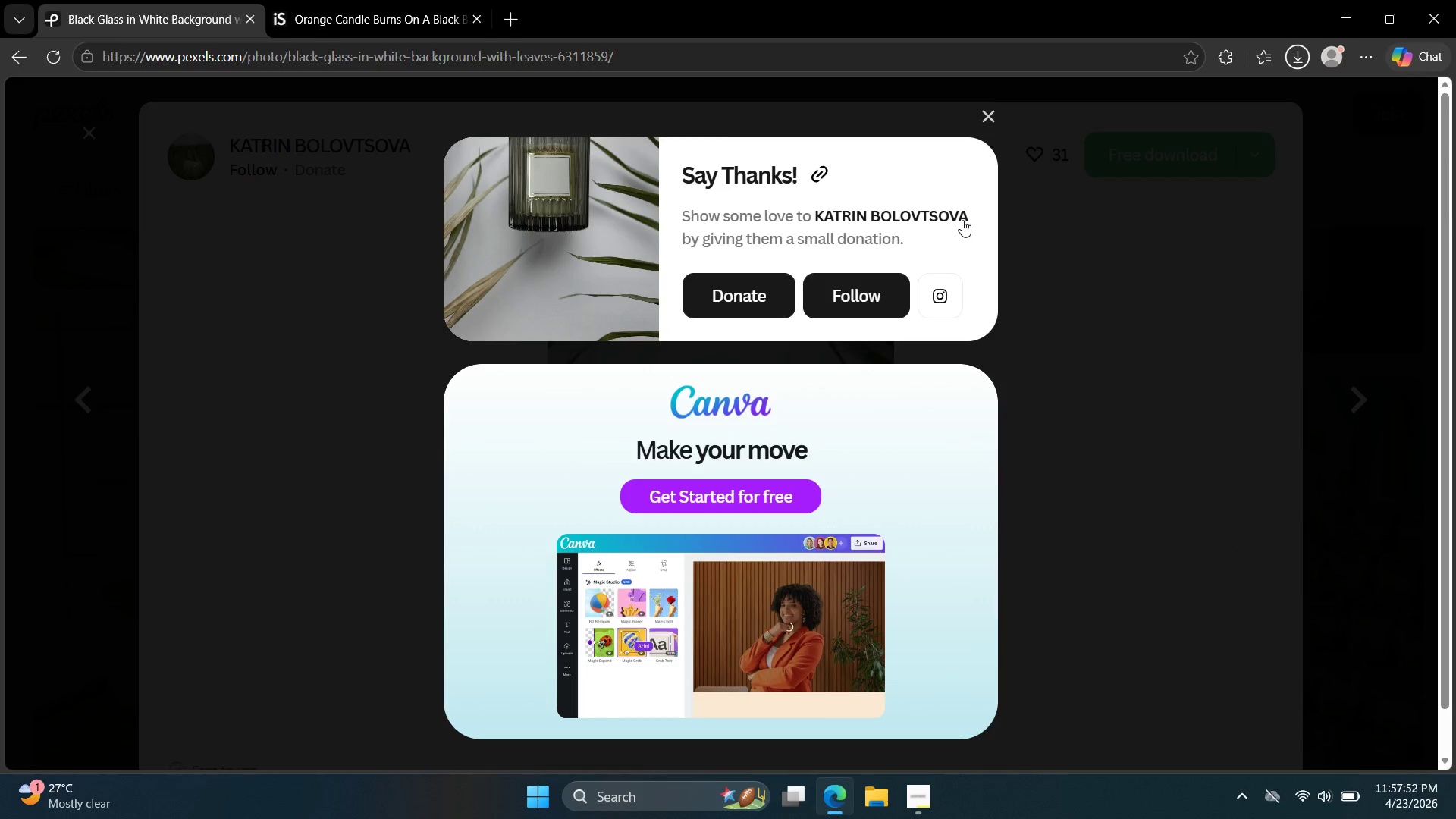 
key(Escape)
 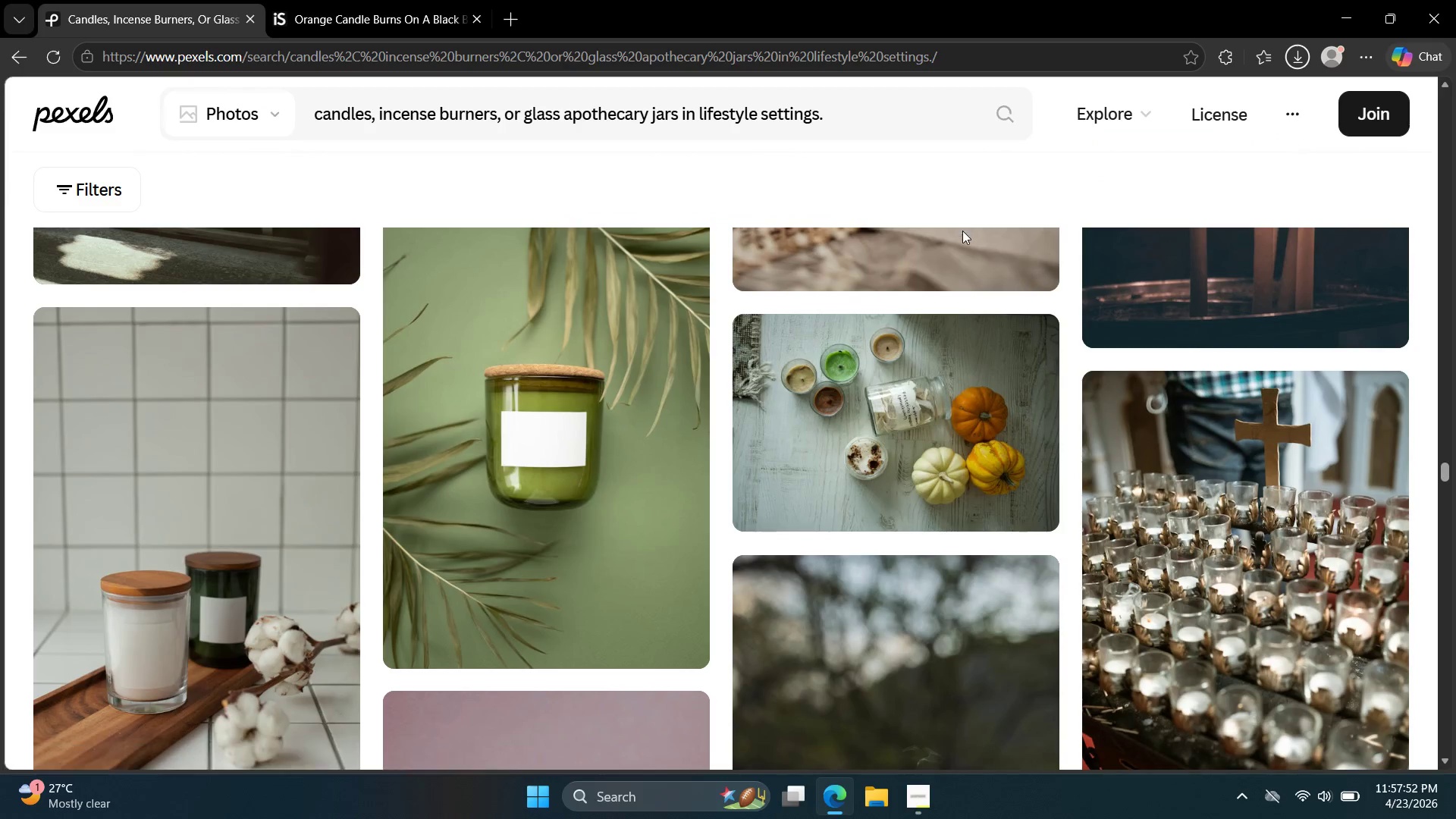 
scroll: coordinate [991, 336], scroll_direction: down, amount: 22.0
 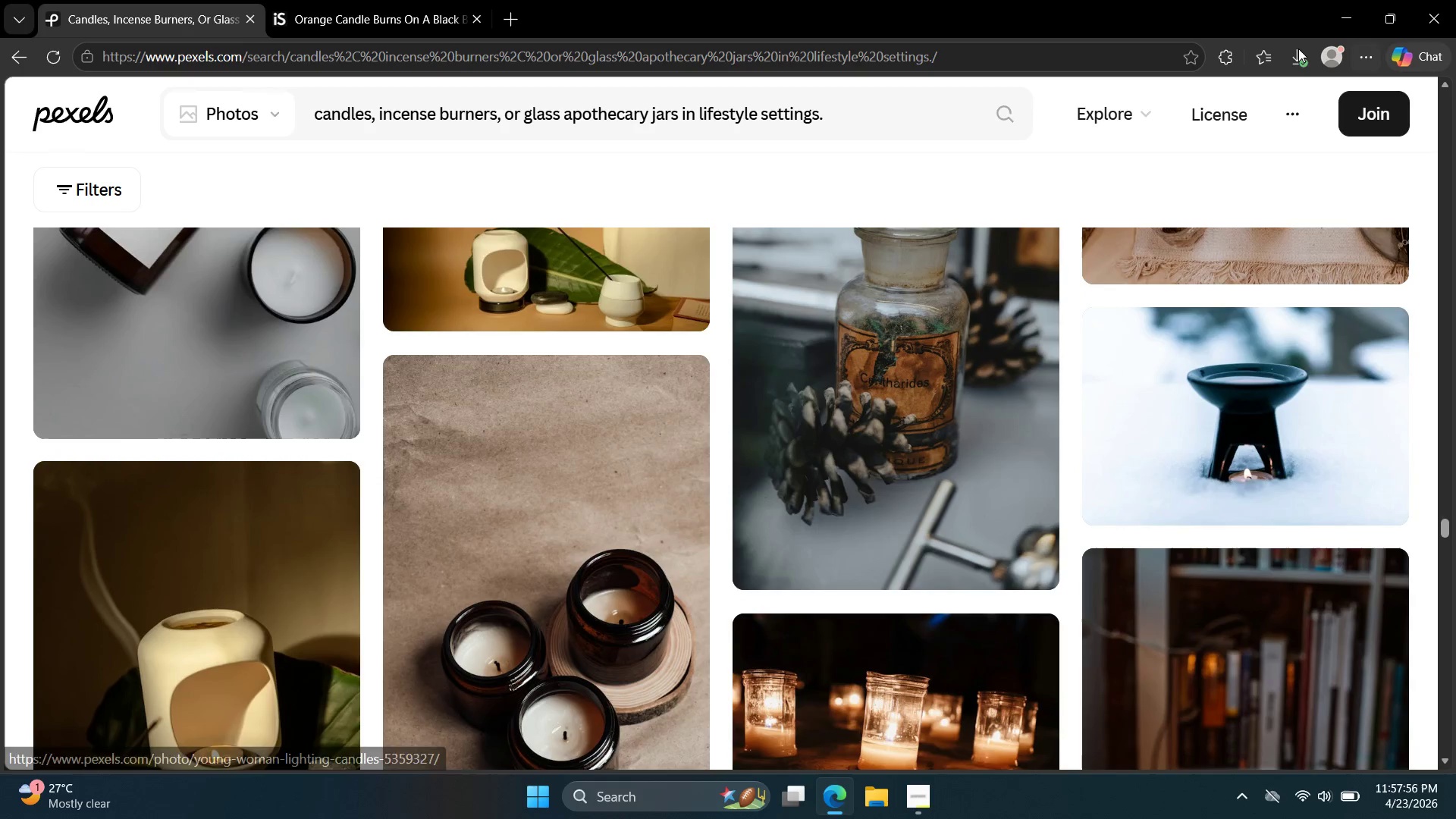 
left_click([1295, 60])
 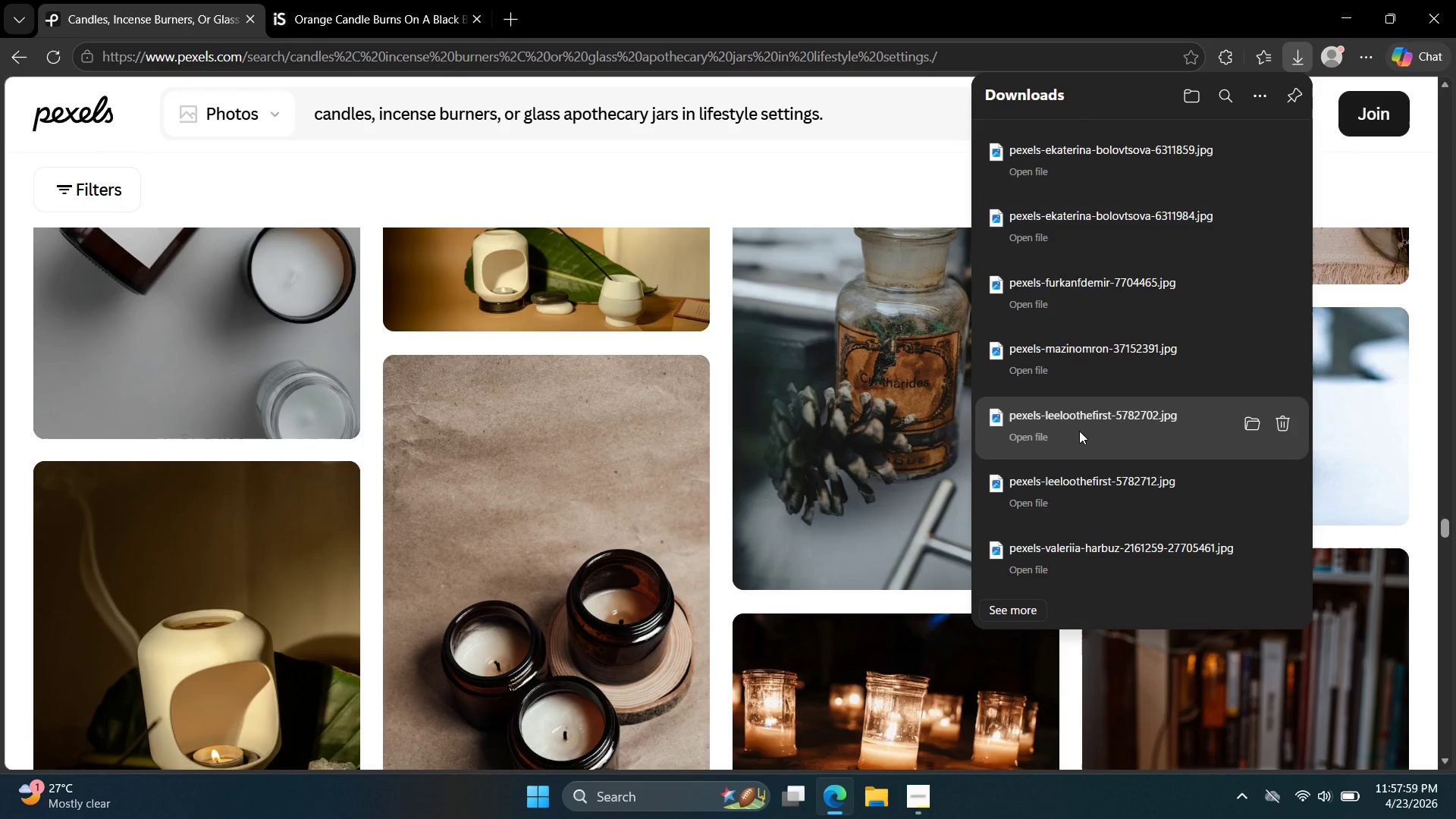 
key(Escape)
 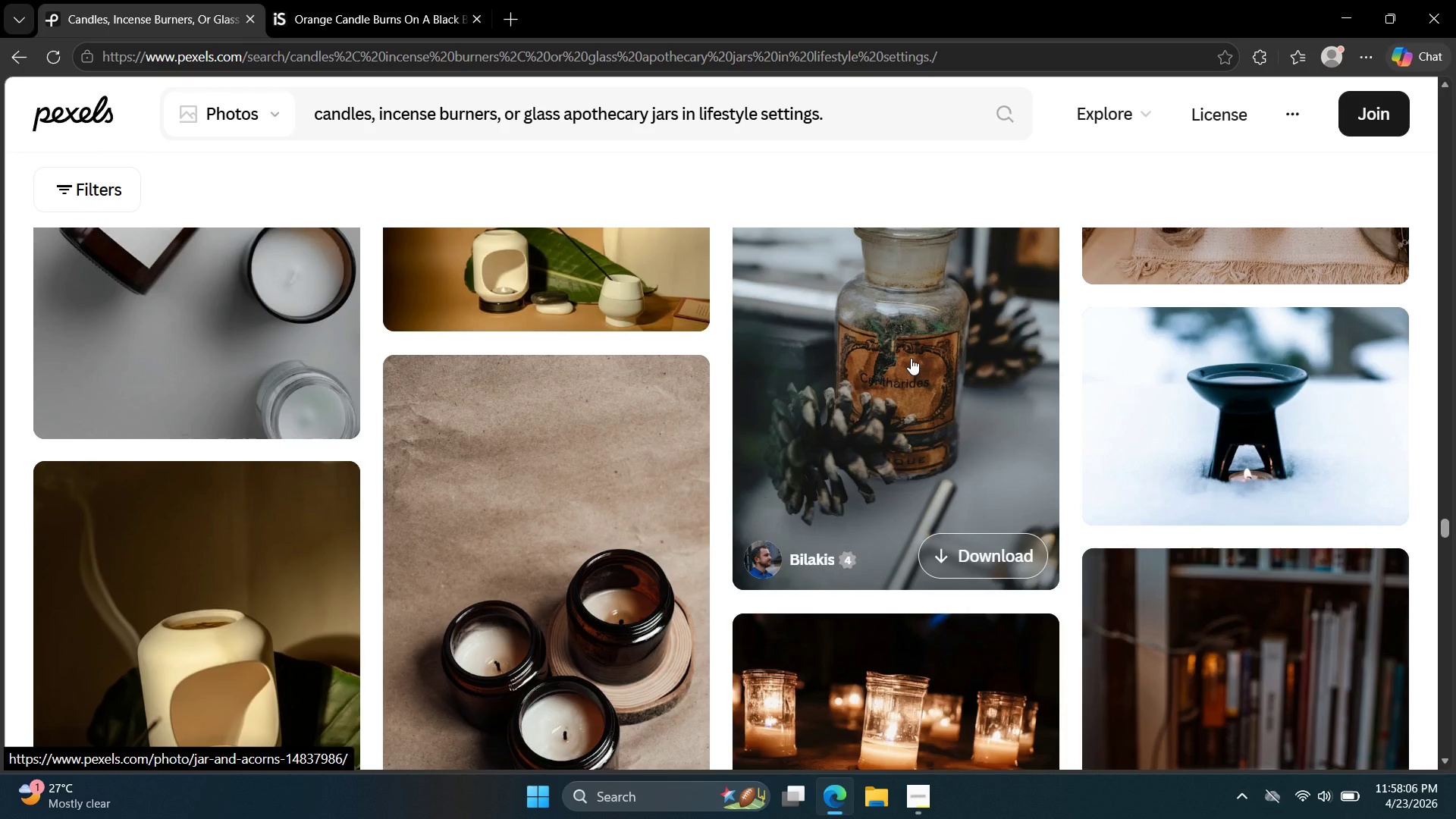 
wait(6.84)
 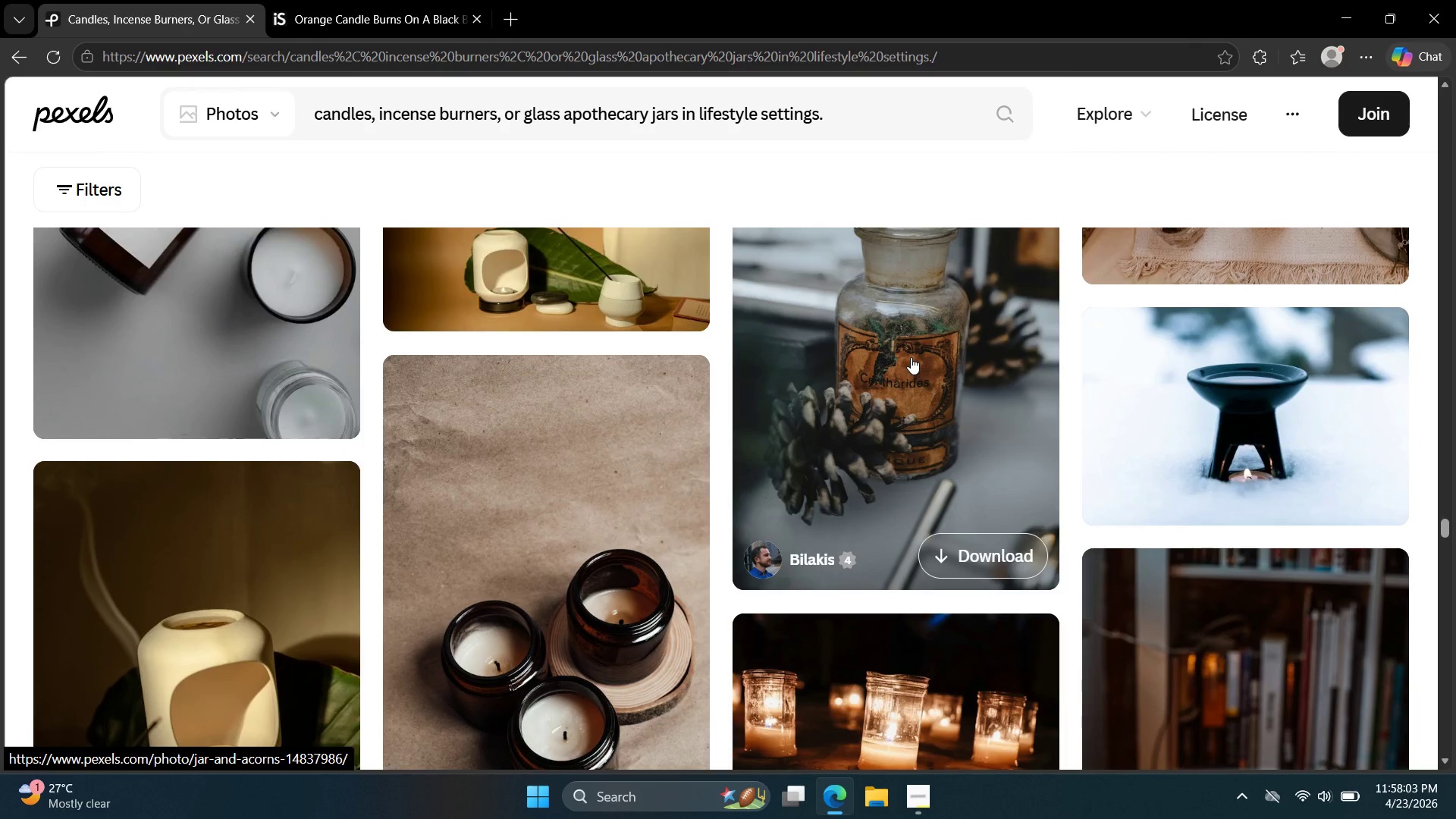 
scroll: coordinate [965, 441], scroll_direction: down, amount: 5.0
 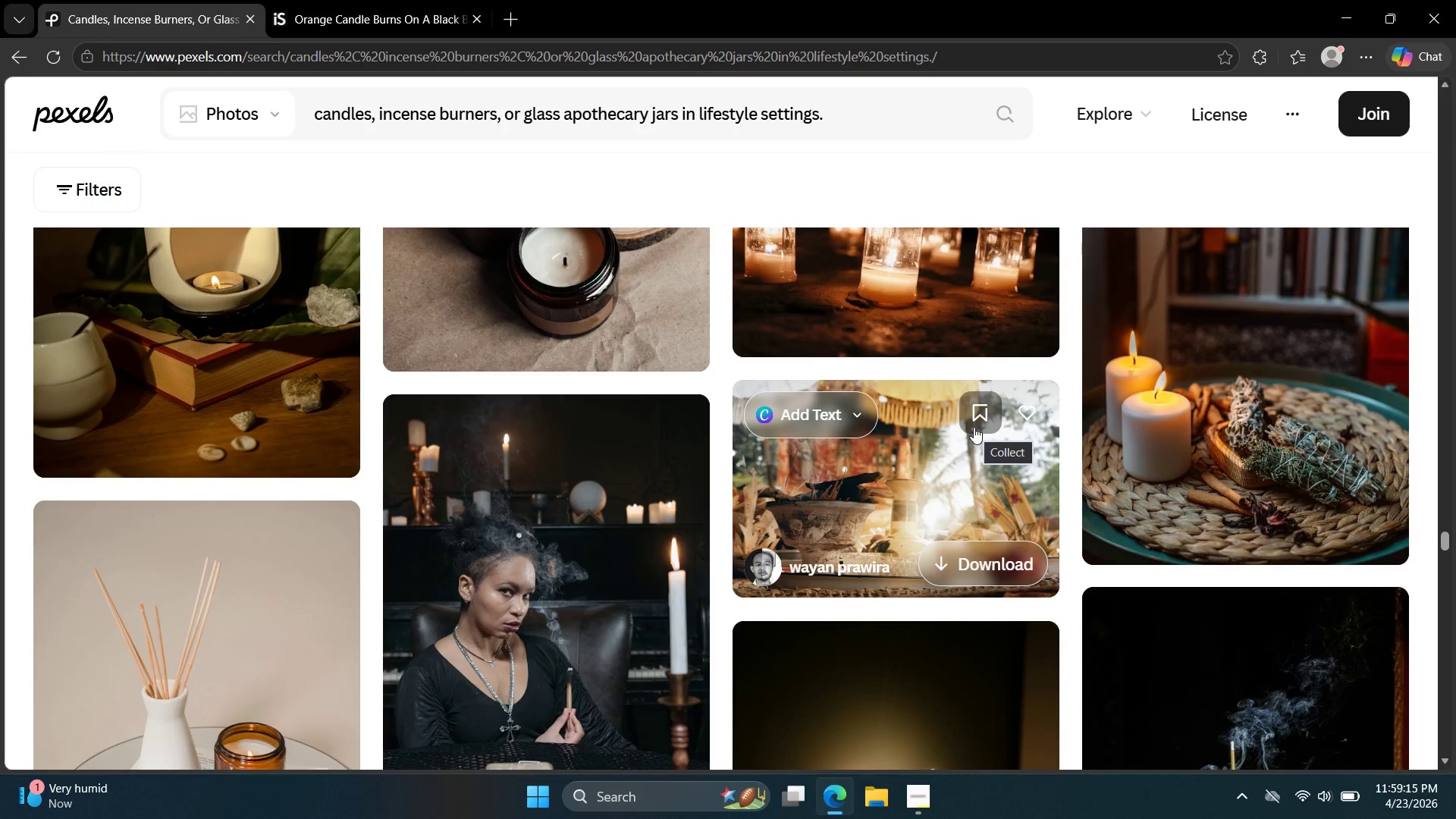 
wait(71.51)
 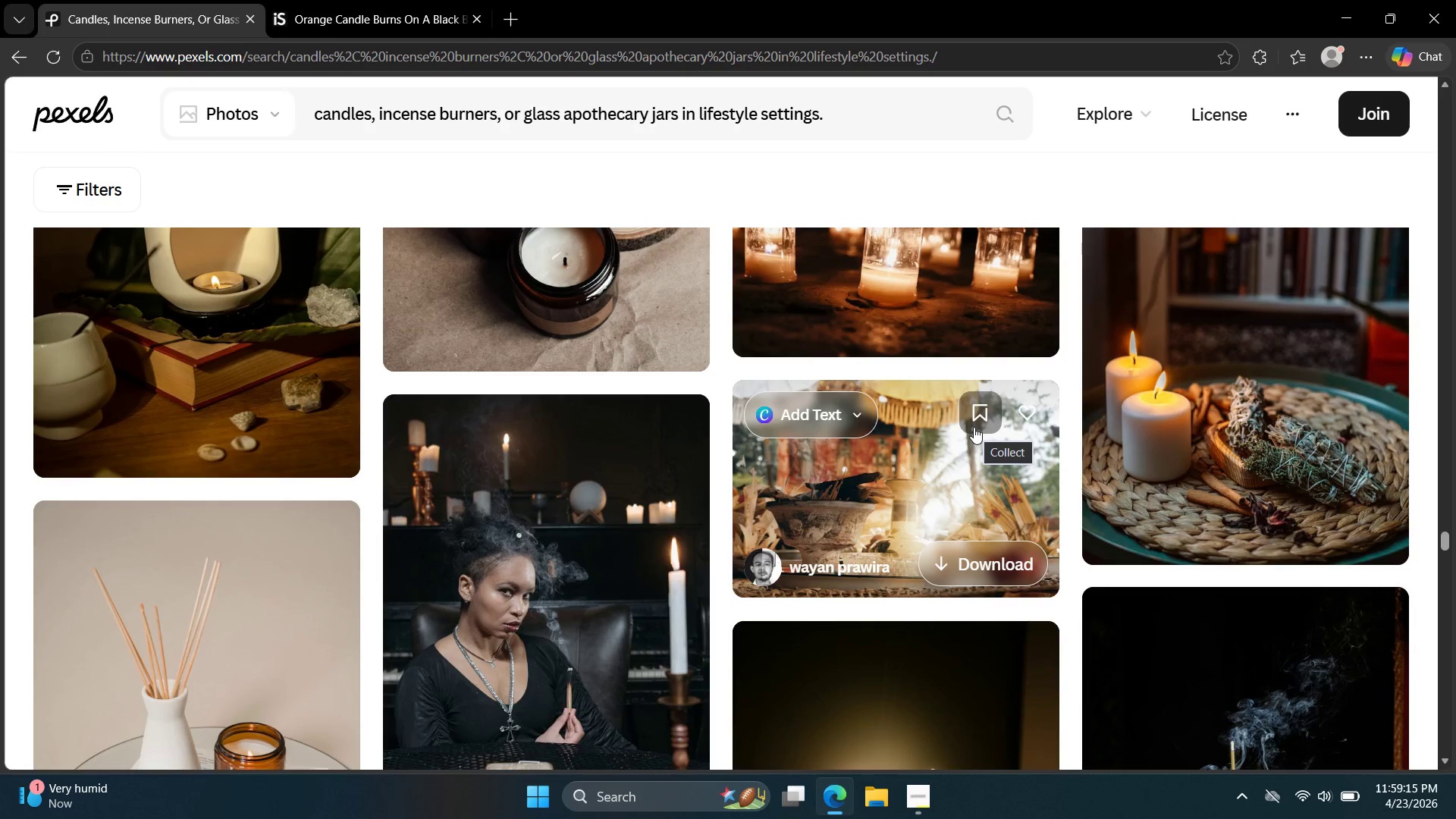 
left_click([1408, 792])
 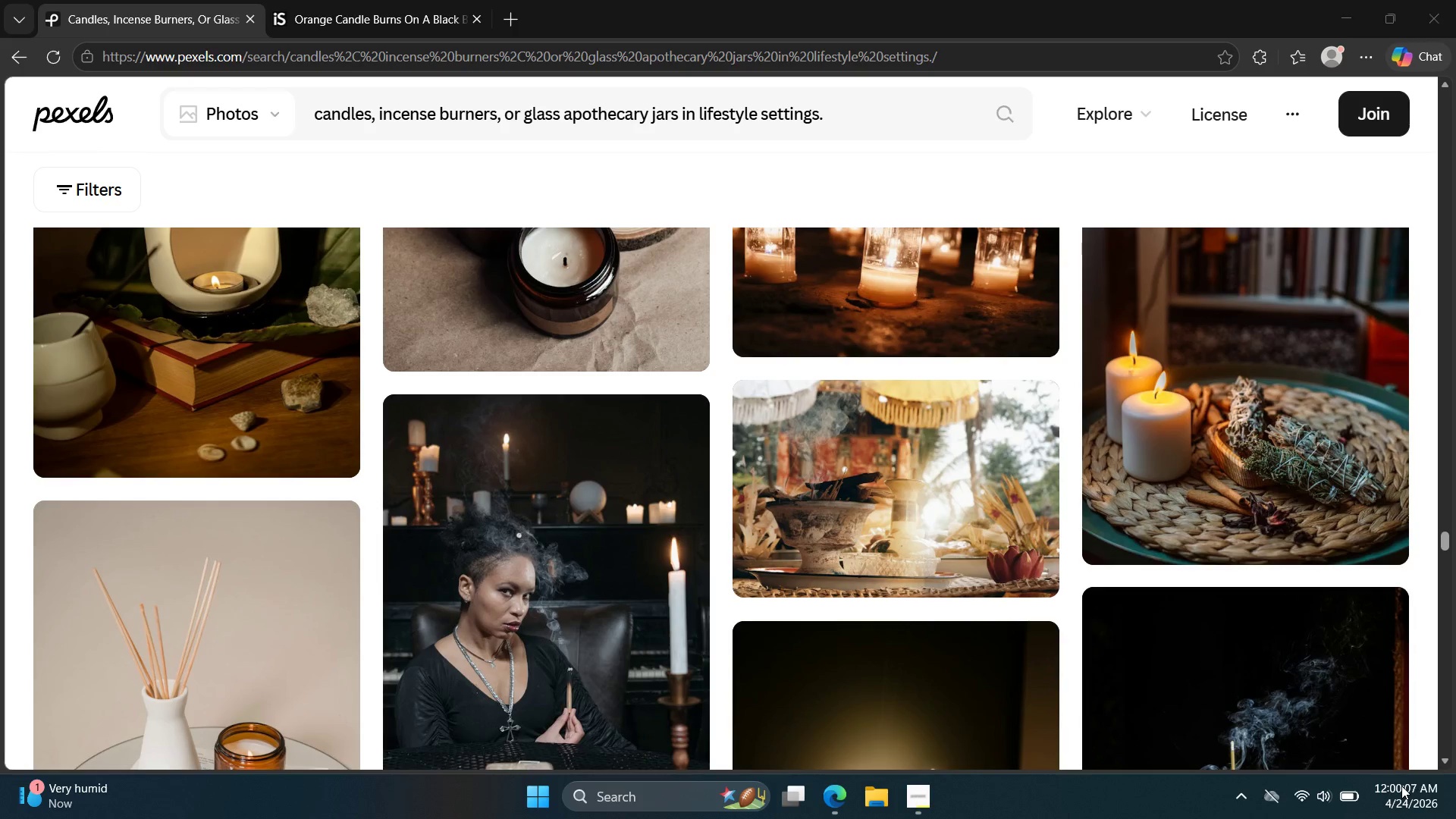 
wait(51.84)
 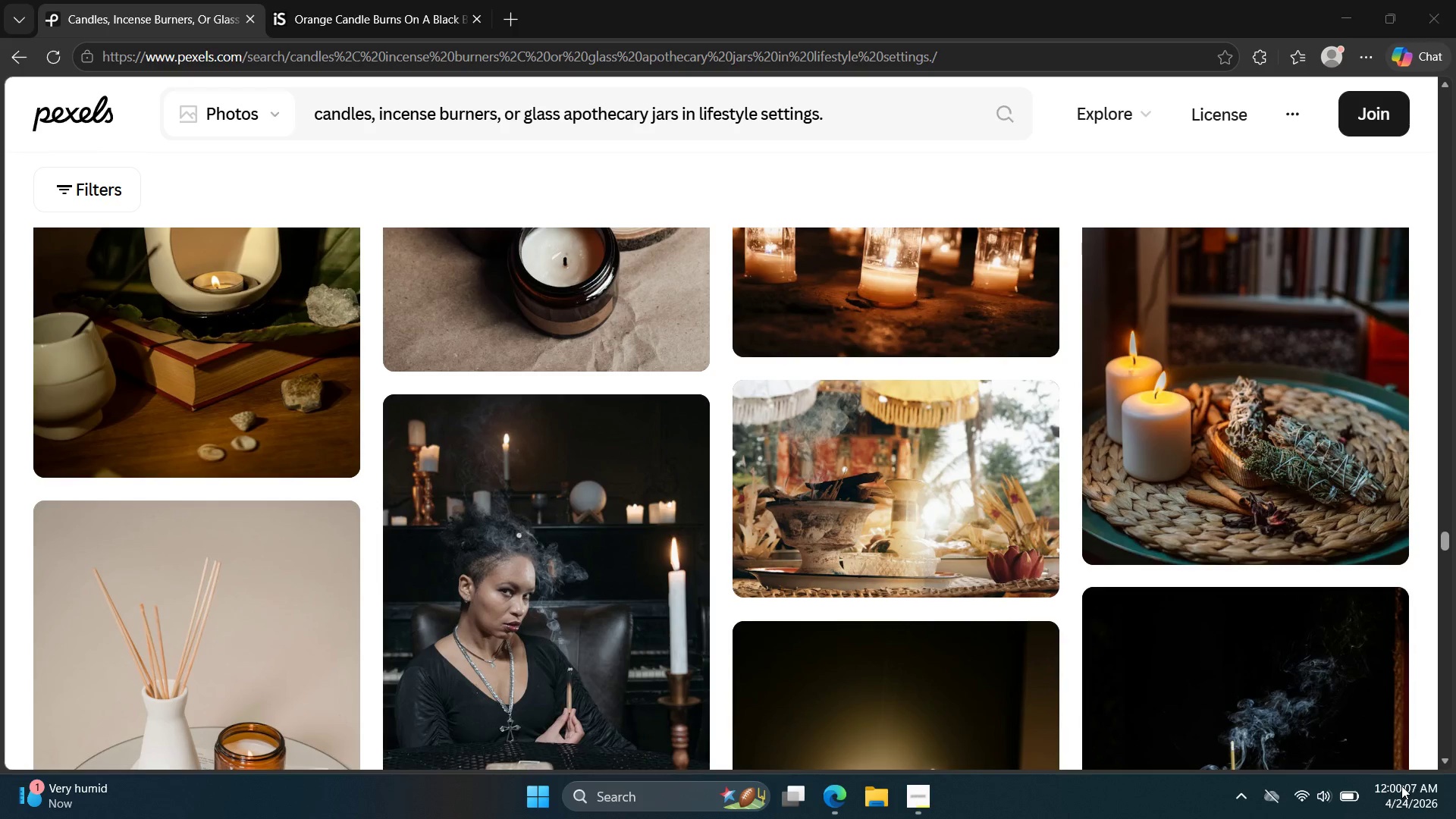 
left_click([1359, 50])
 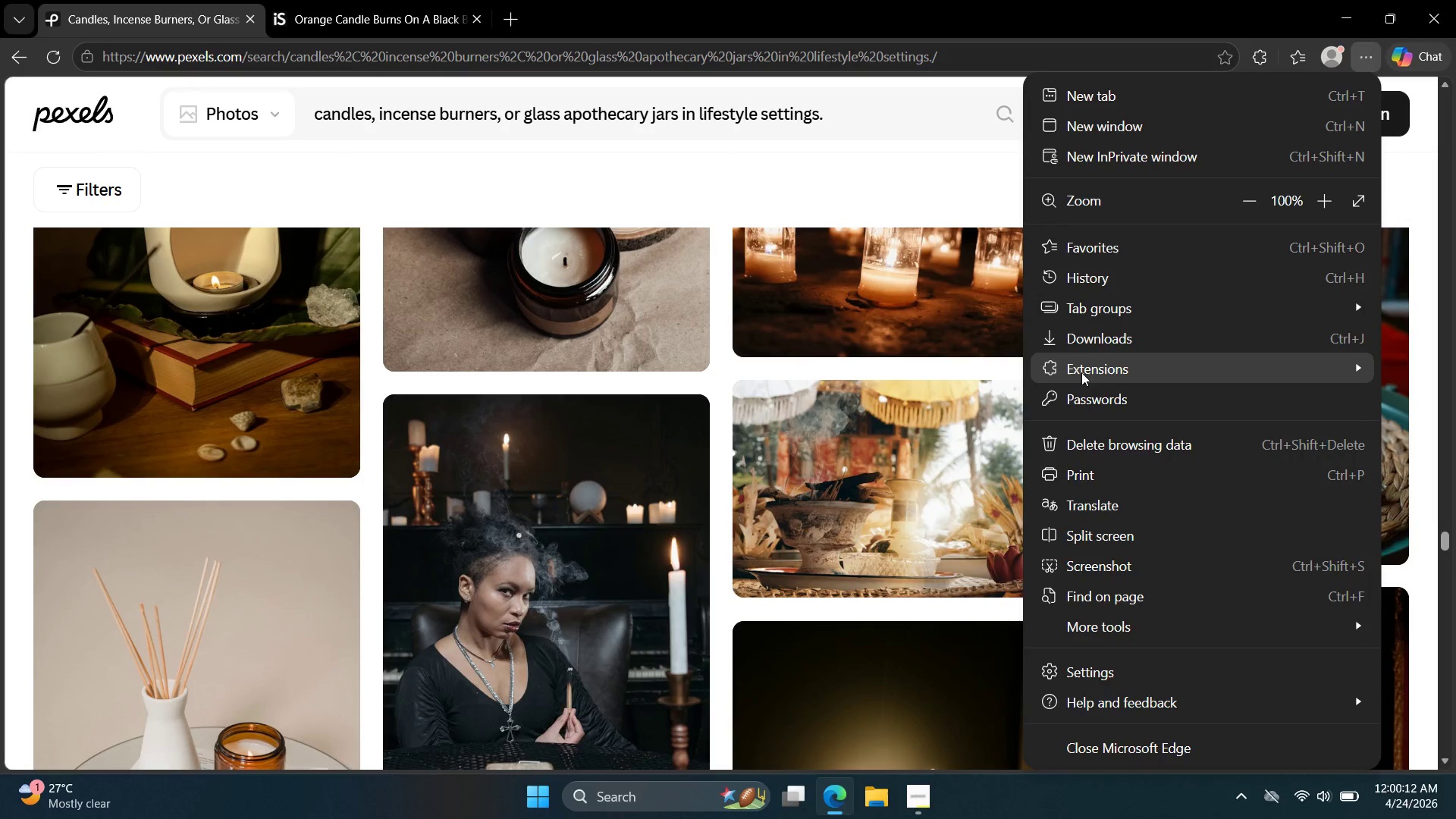 
left_click([1082, 334])
 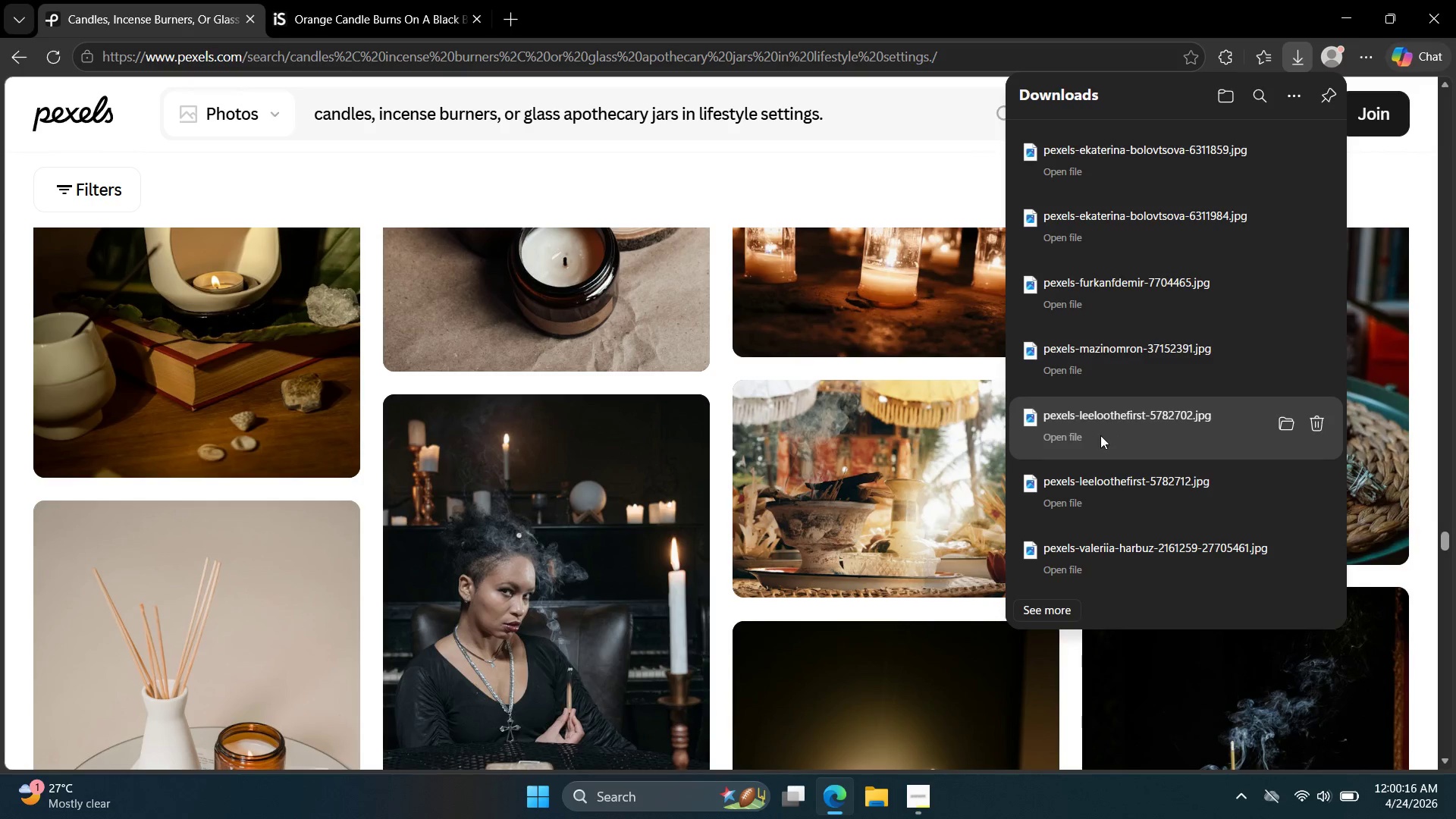 
key(Escape)
 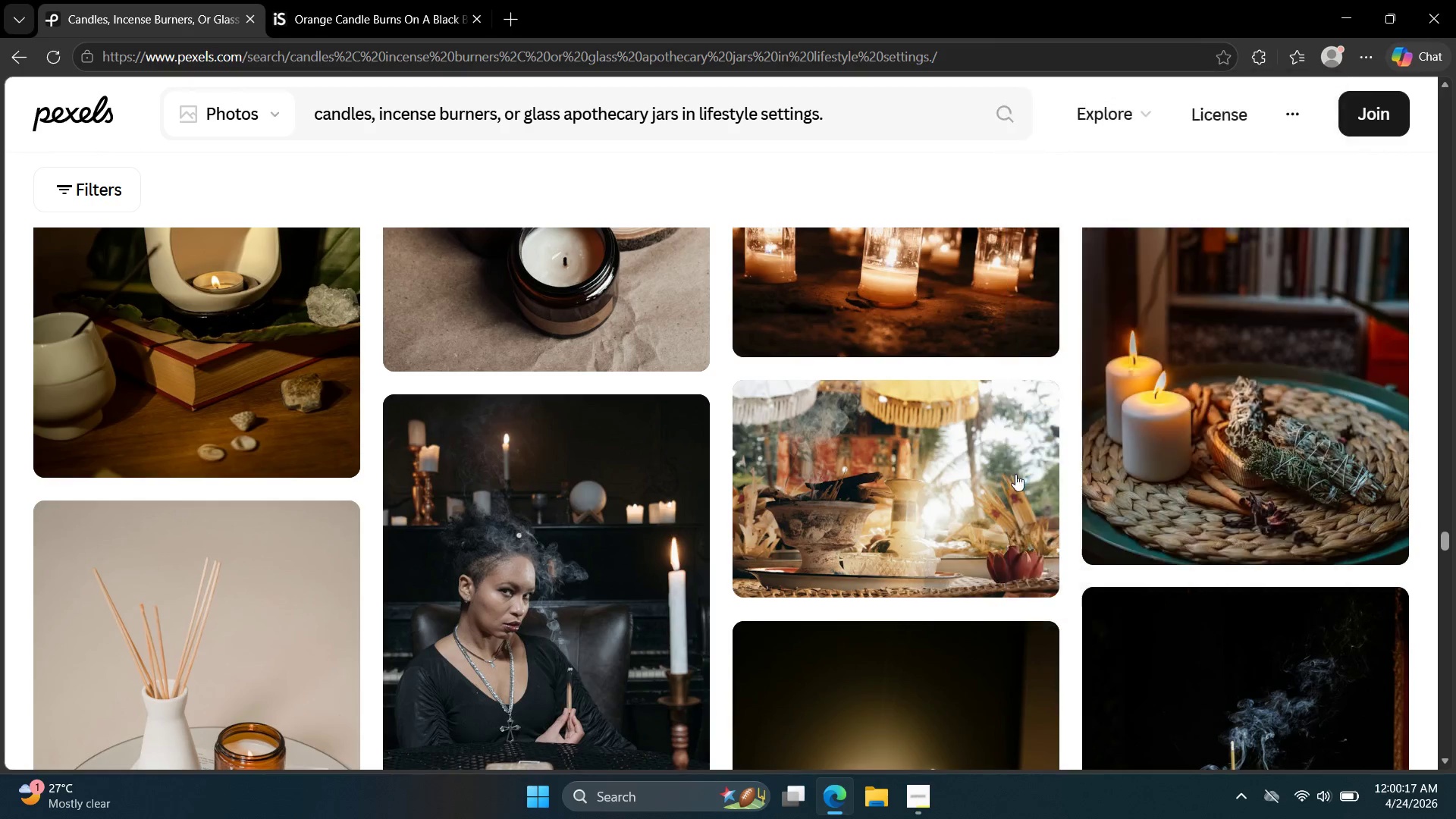 
scroll: coordinate [916, 492], scroll_direction: down, amount: 20.0
 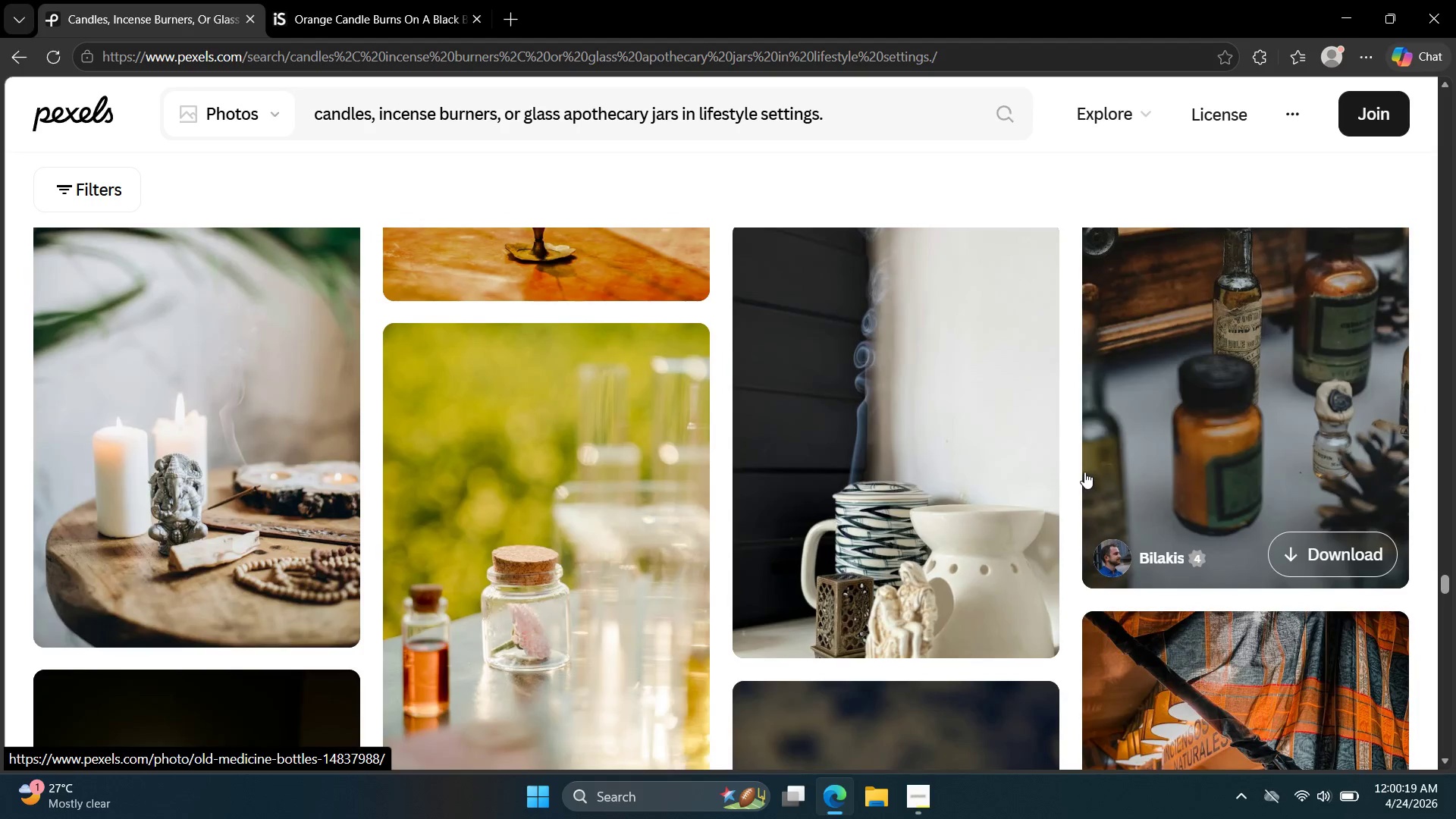 
scroll: coordinate [846, 453], scroll_direction: up, amount: 36.0
 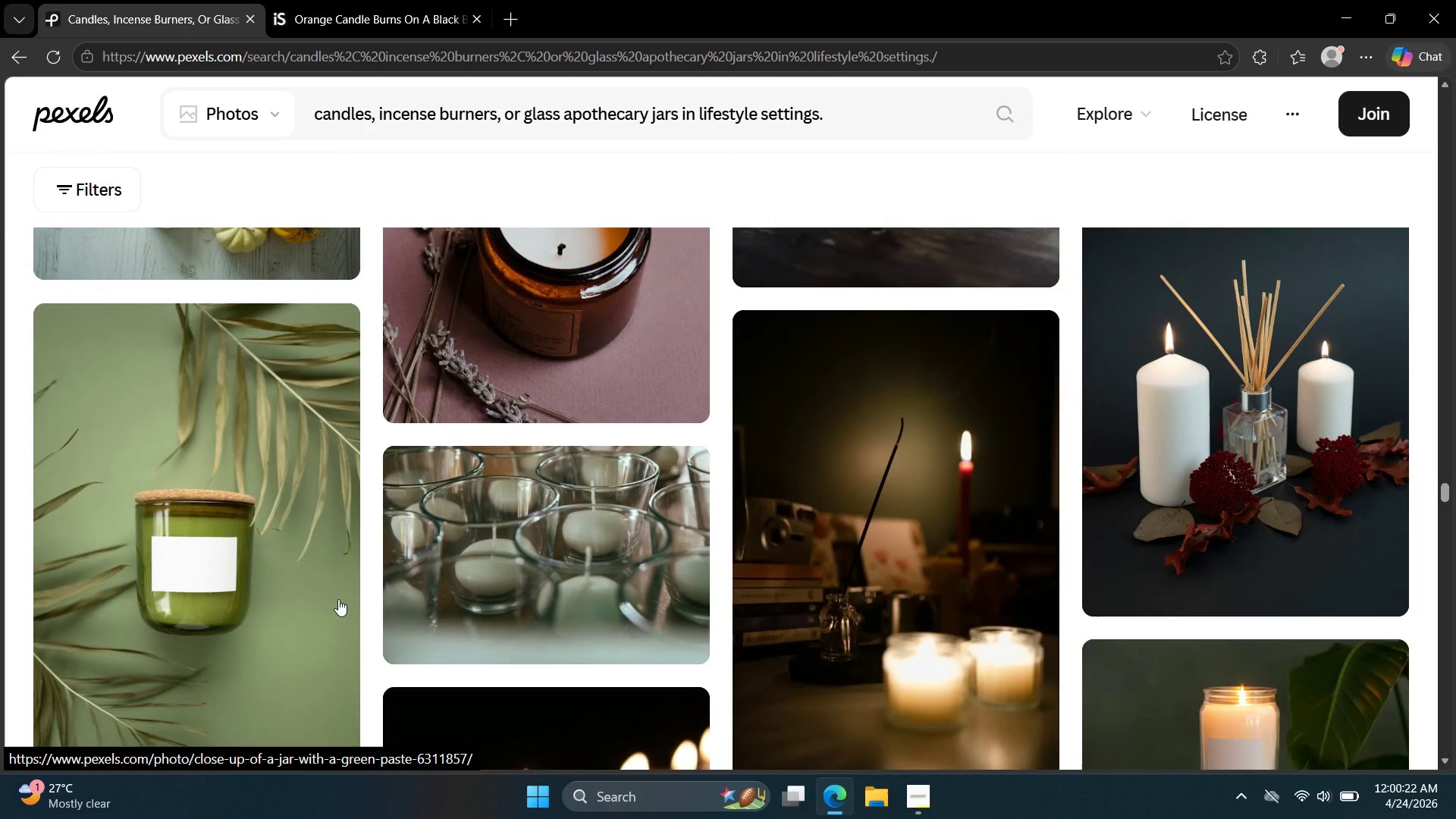 
left_click([253, 574])
 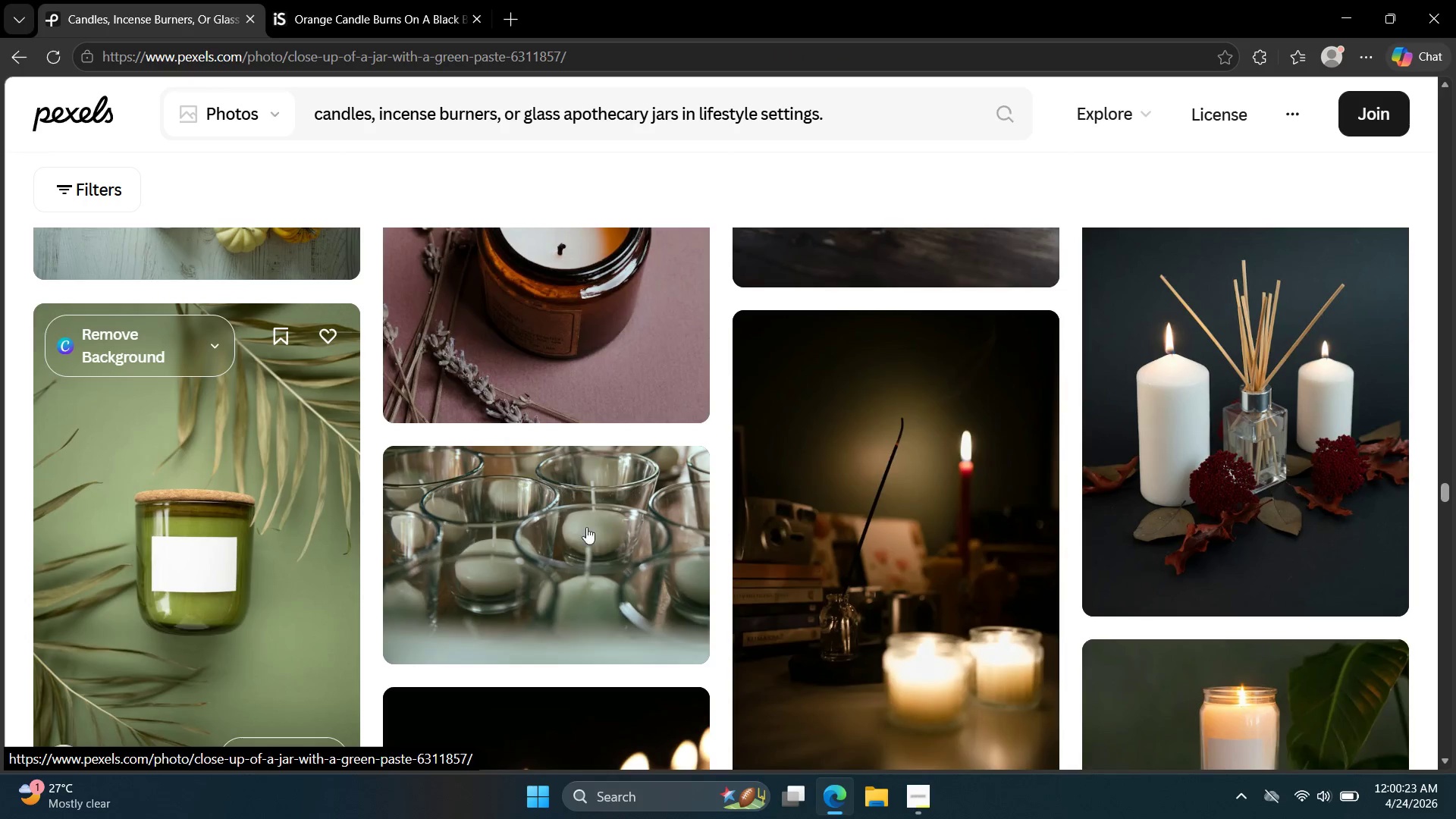 
left_click([208, 535])
 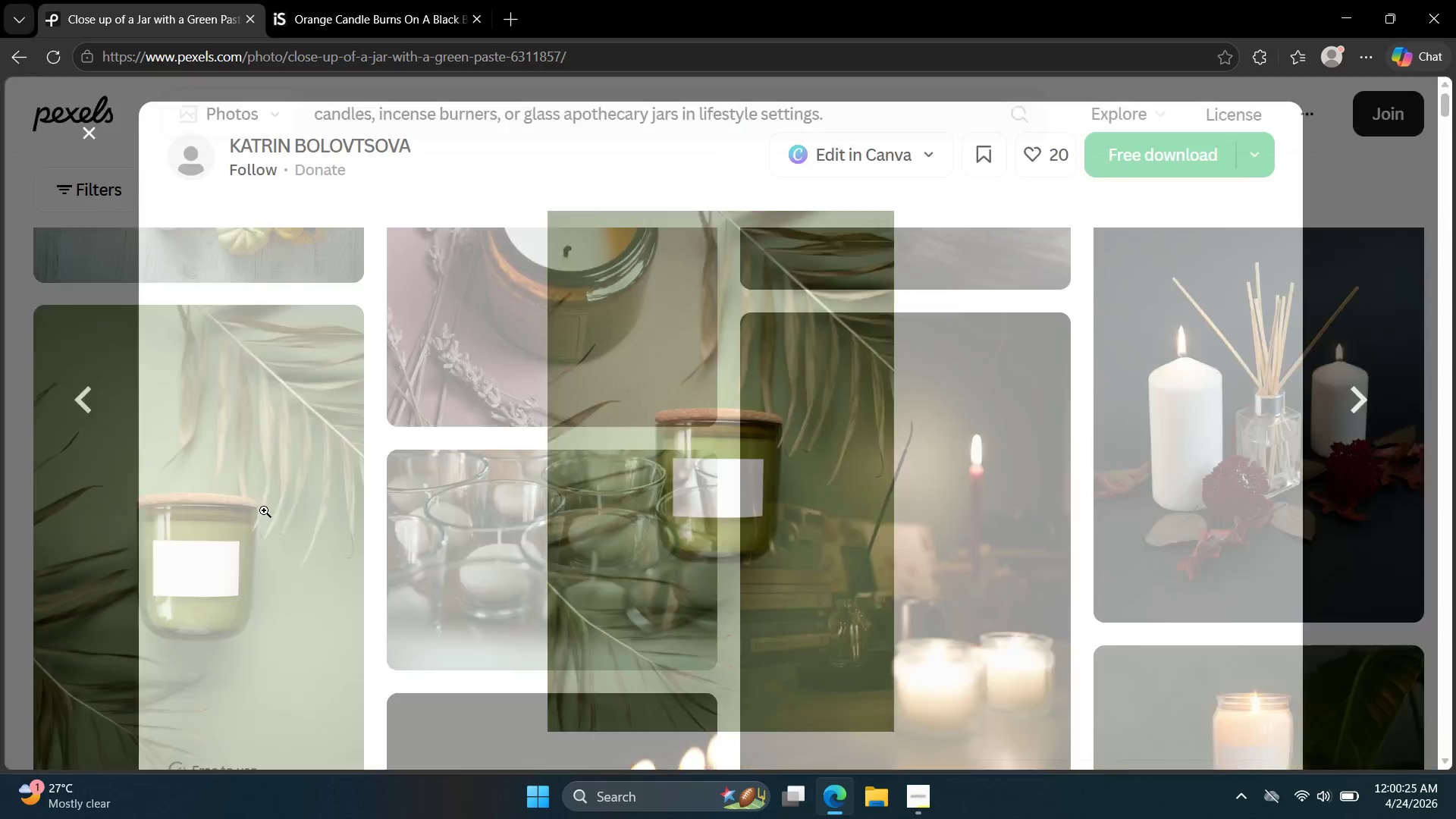 
scroll: coordinate [716, 475], scroll_direction: down, amount: 31.0
 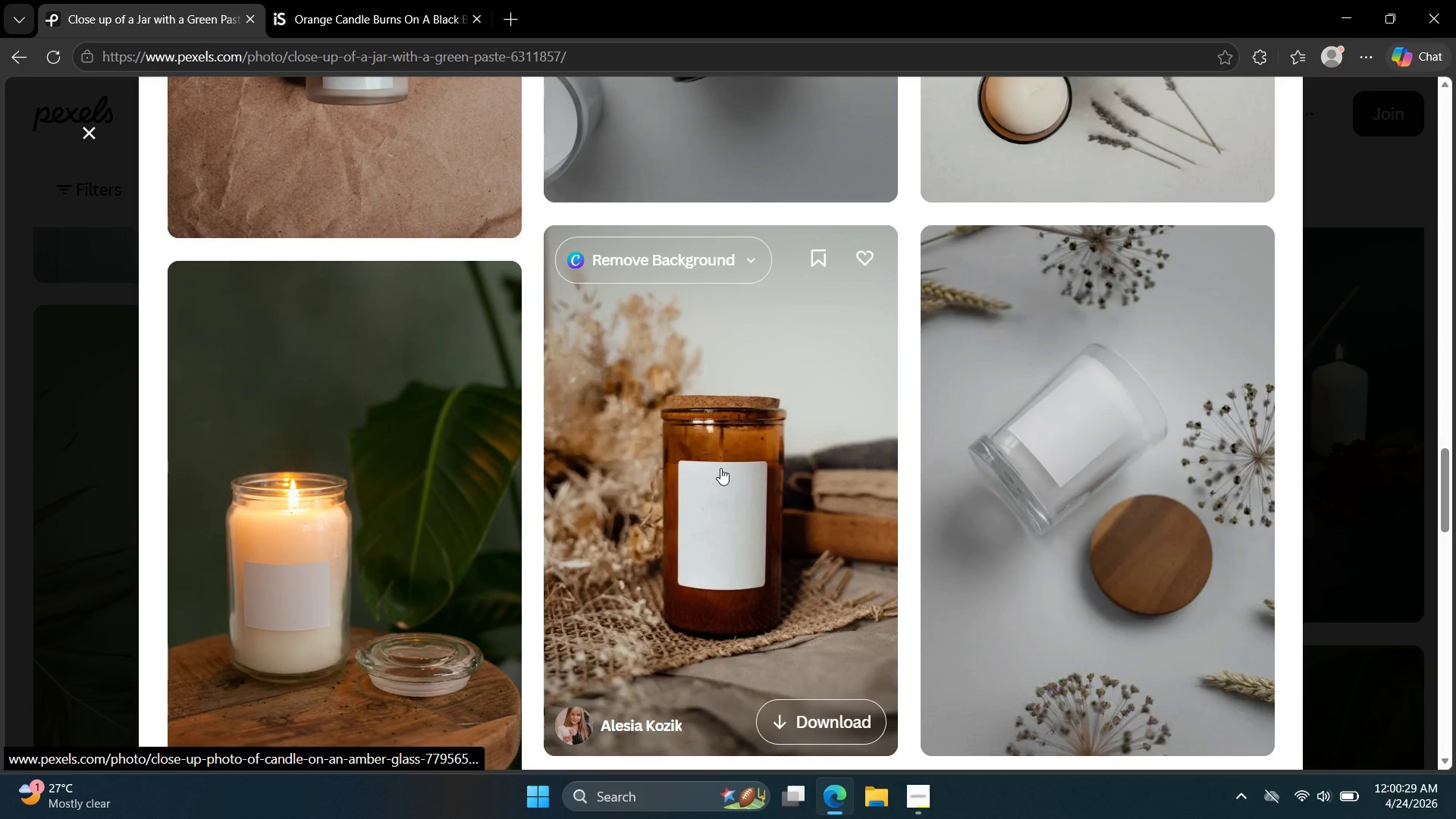 
left_click([720, 468])
 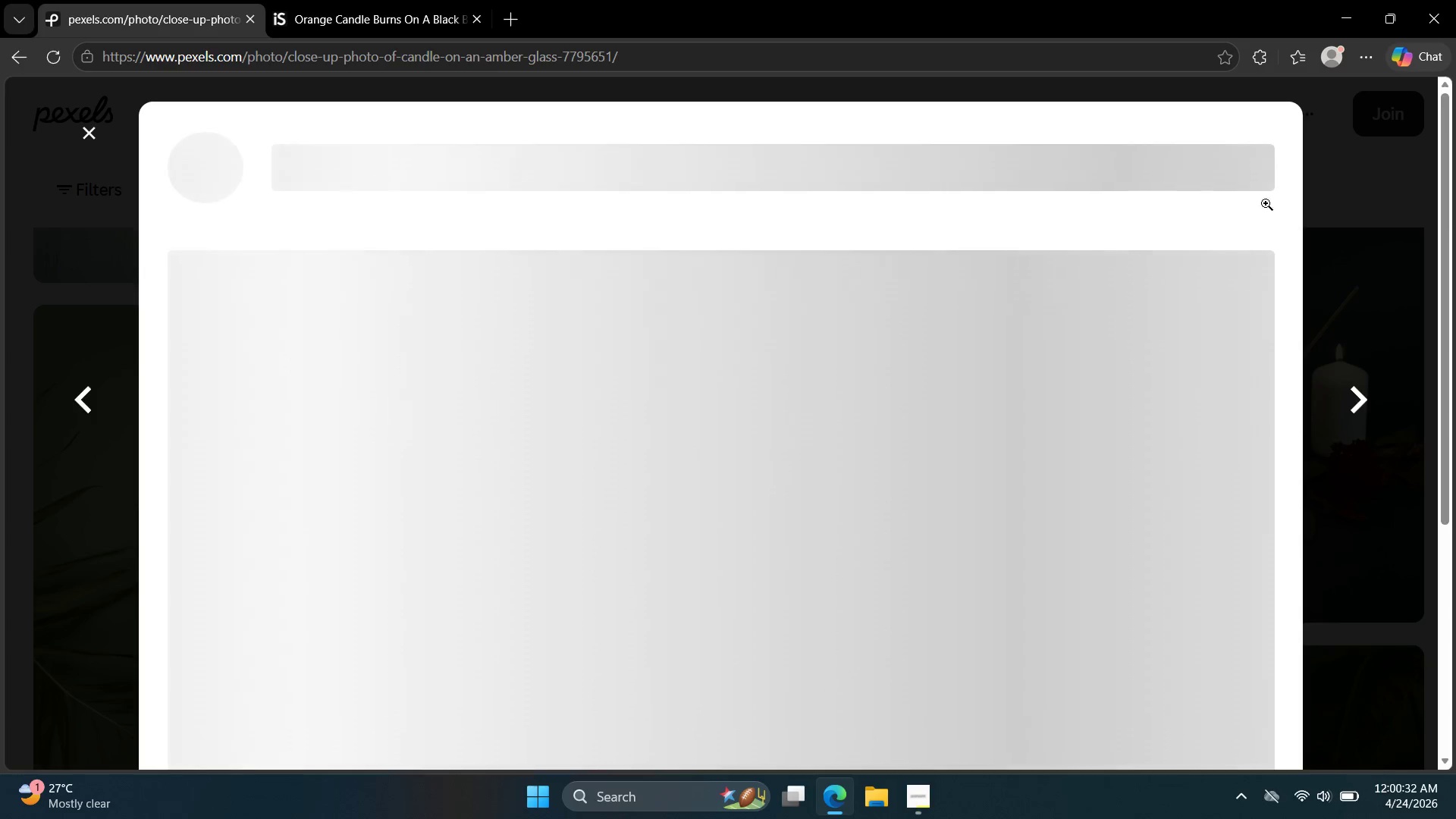 
left_click([1177, 158])
 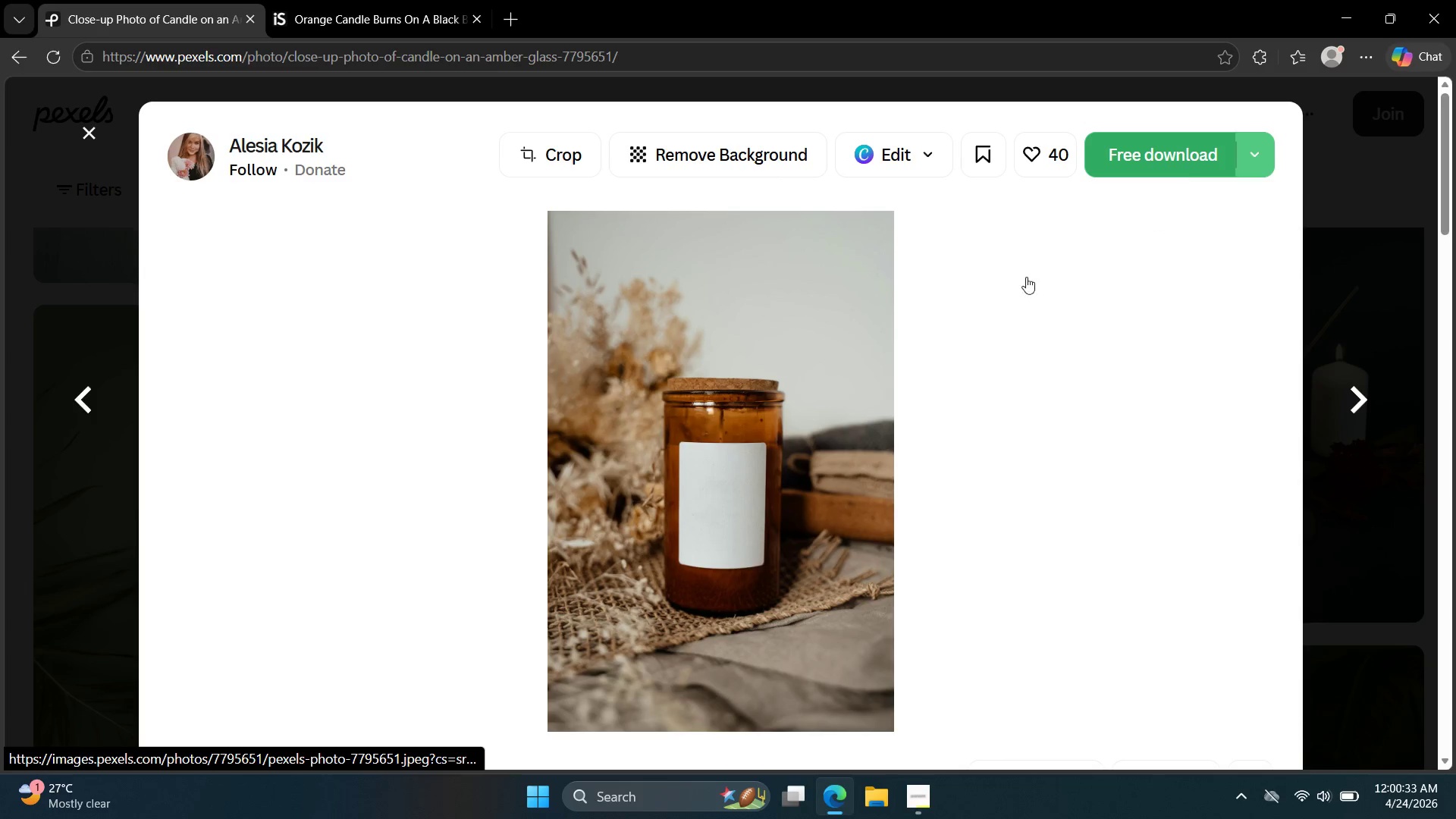 
scroll: coordinate [990, 306], scroll_direction: down, amount: 9.0
 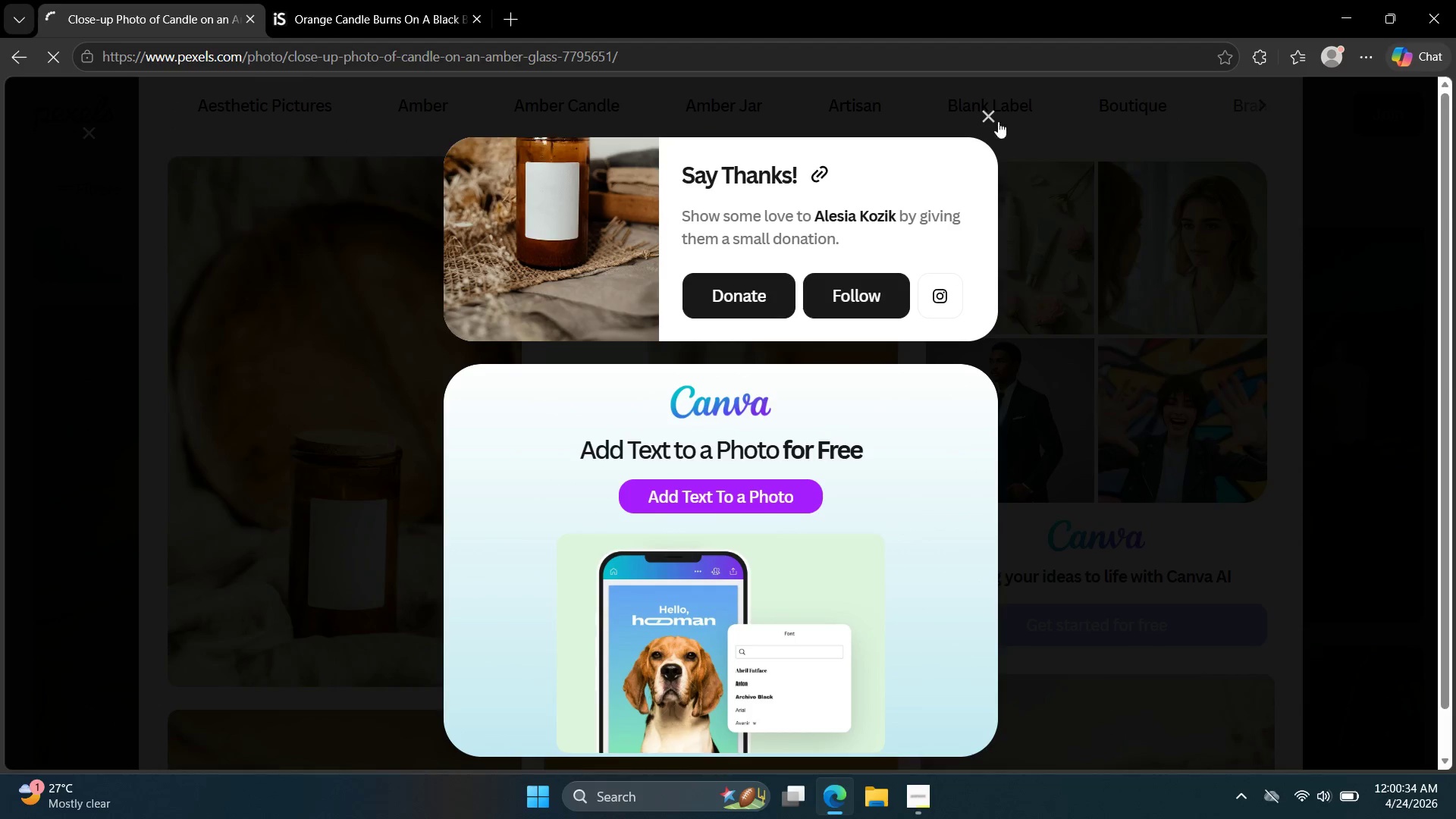 
left_click([992, 118])
 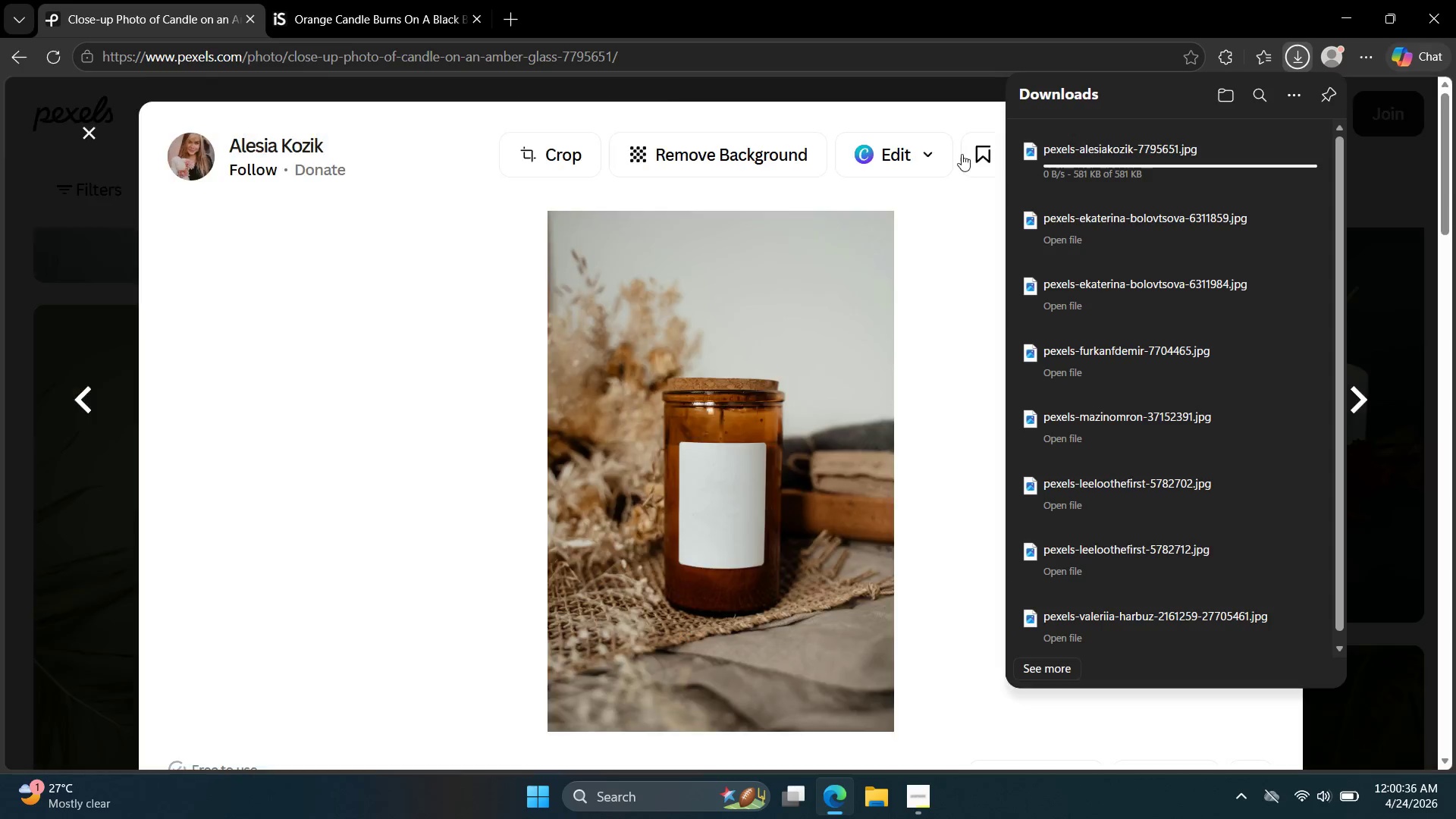 
scroll: coordinate [956, 243], scroll_direction: down, amount: 27.0
 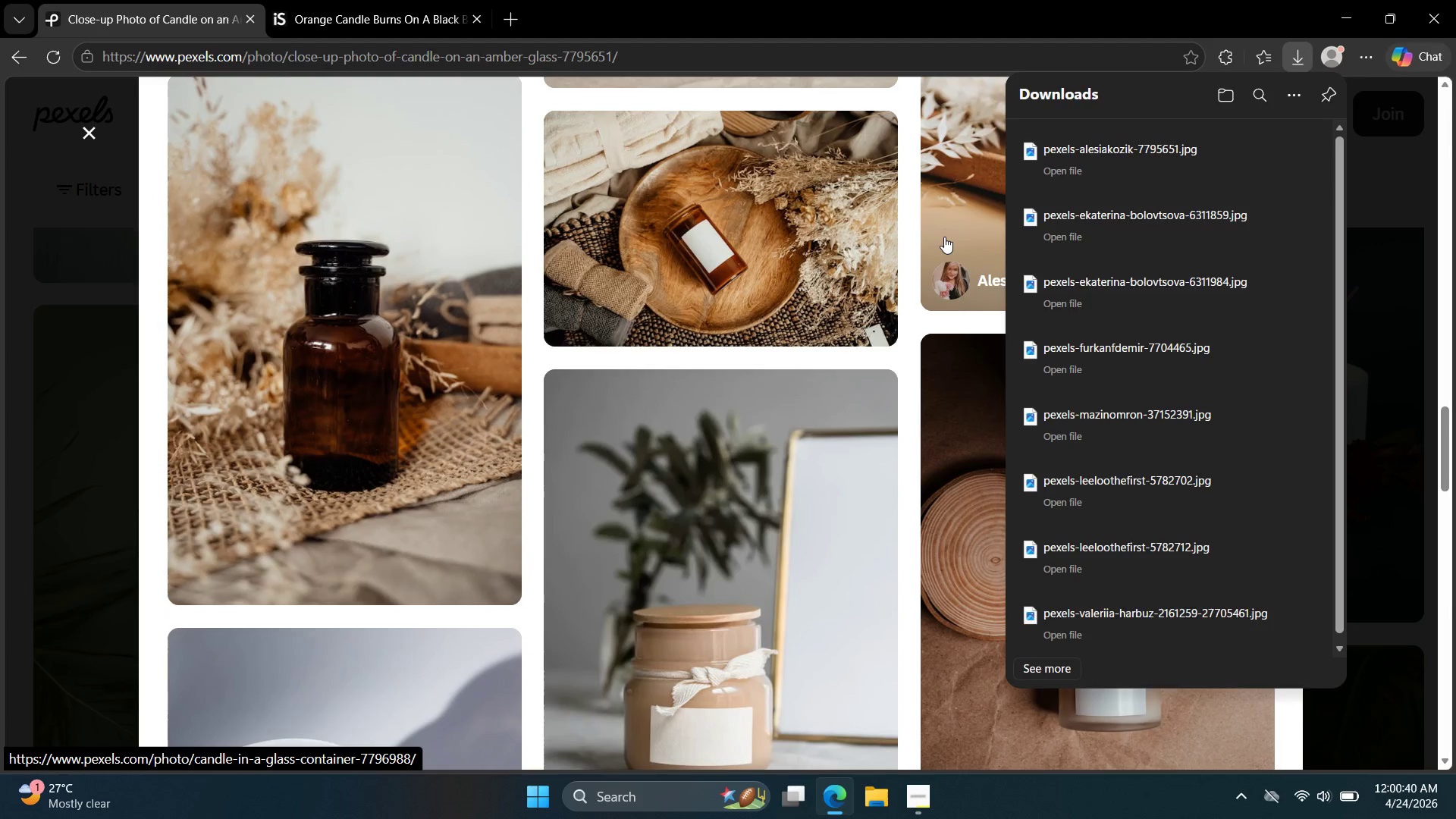 
key(Escape)
 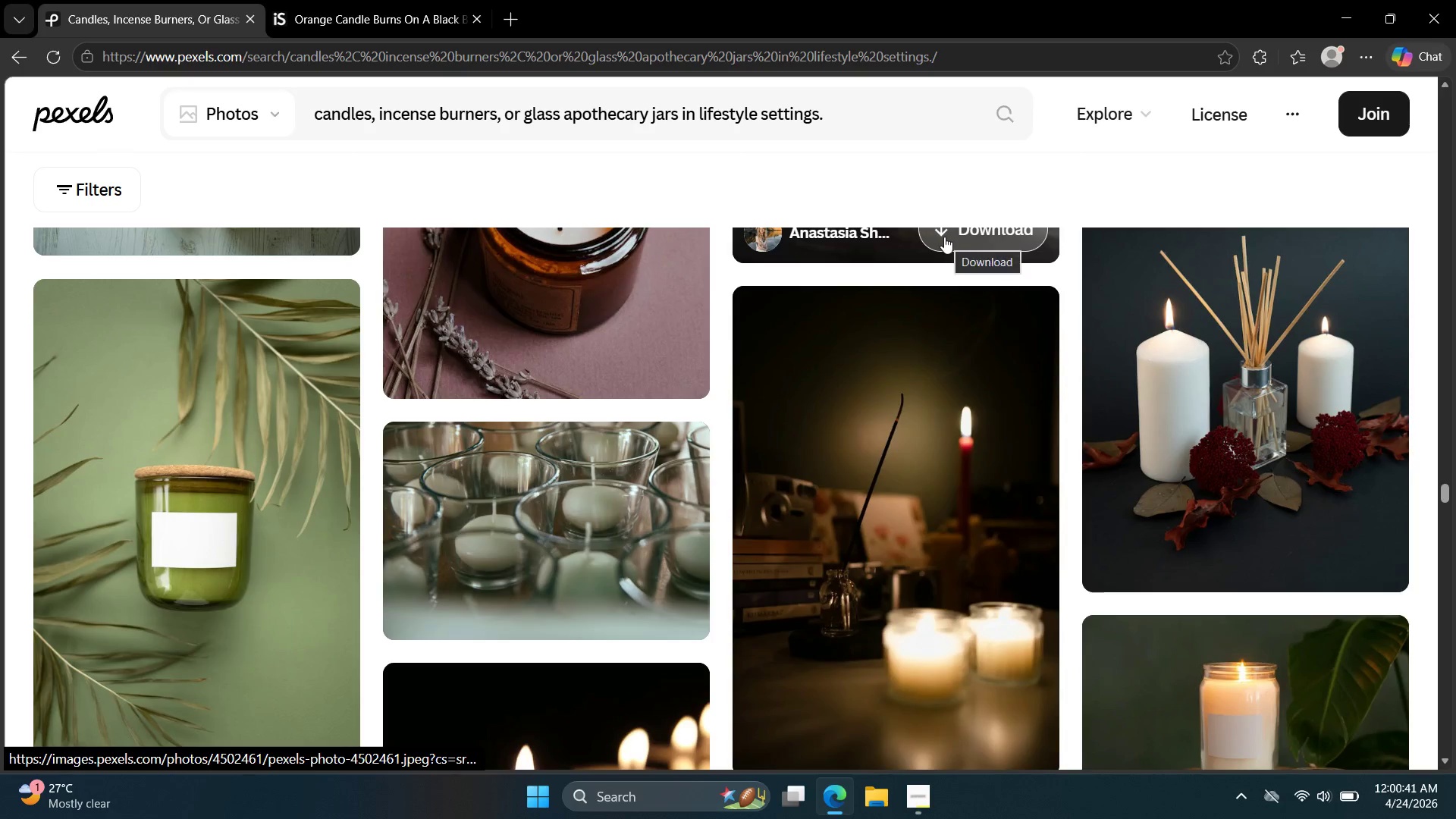 
scroll: coordinate [1178, 420], scroll_direction: down, amount: 35.0
 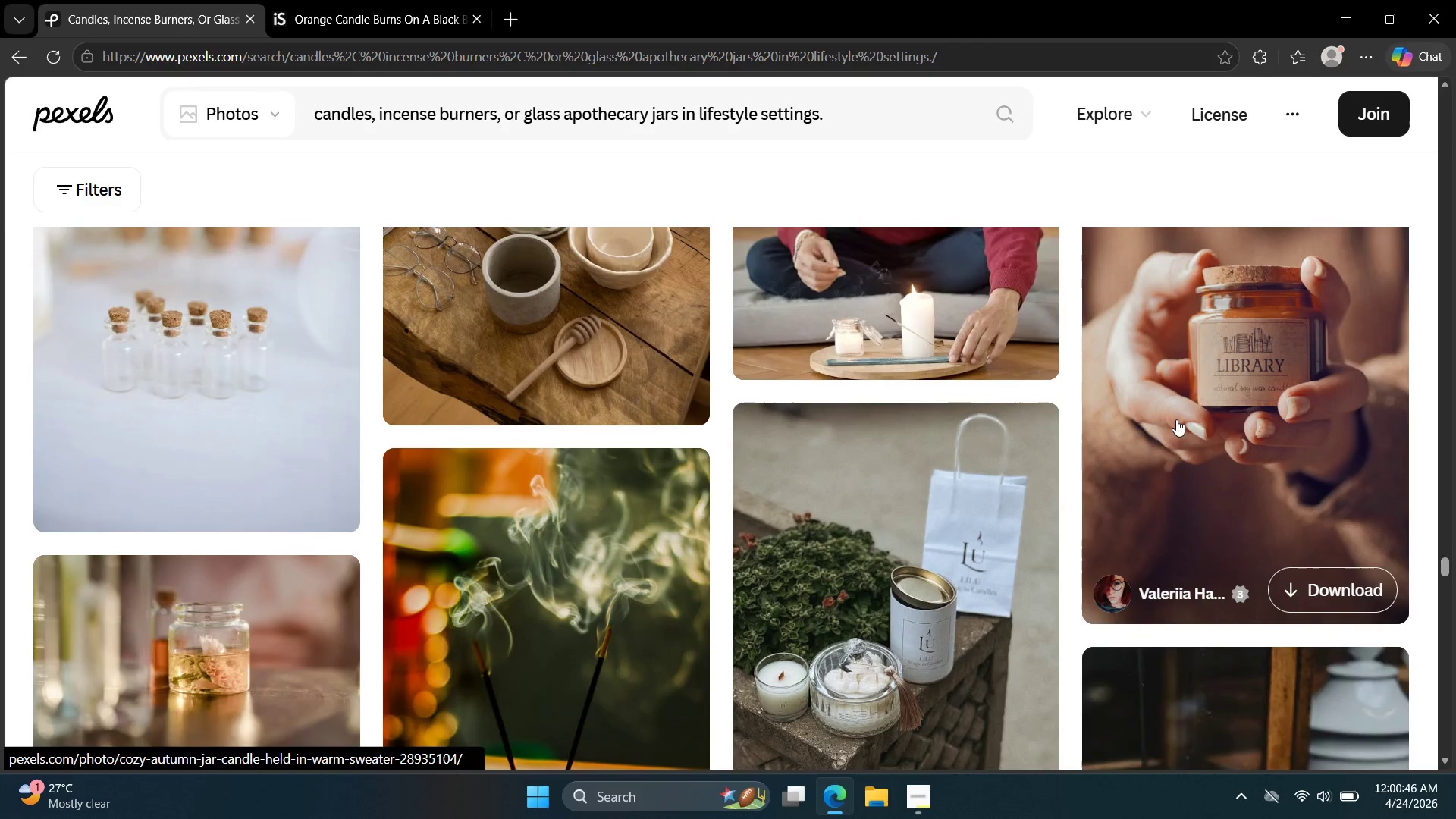 
scroll: coordinate [971, 389], scroll_direction: down, amount: 52.0
 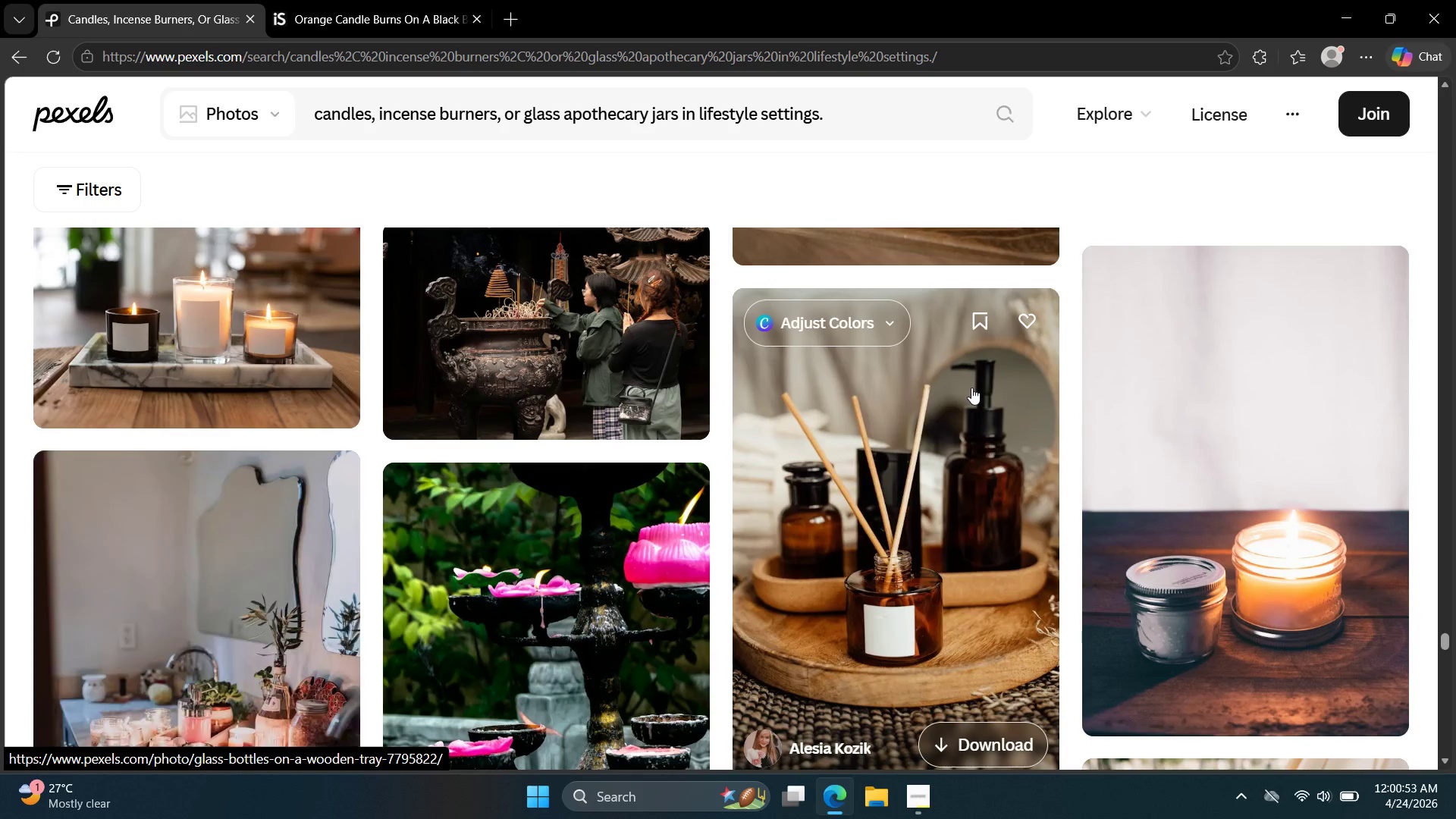 
scroll: coordinate [990, 386], scroll_direction: up, amount: 5.0
 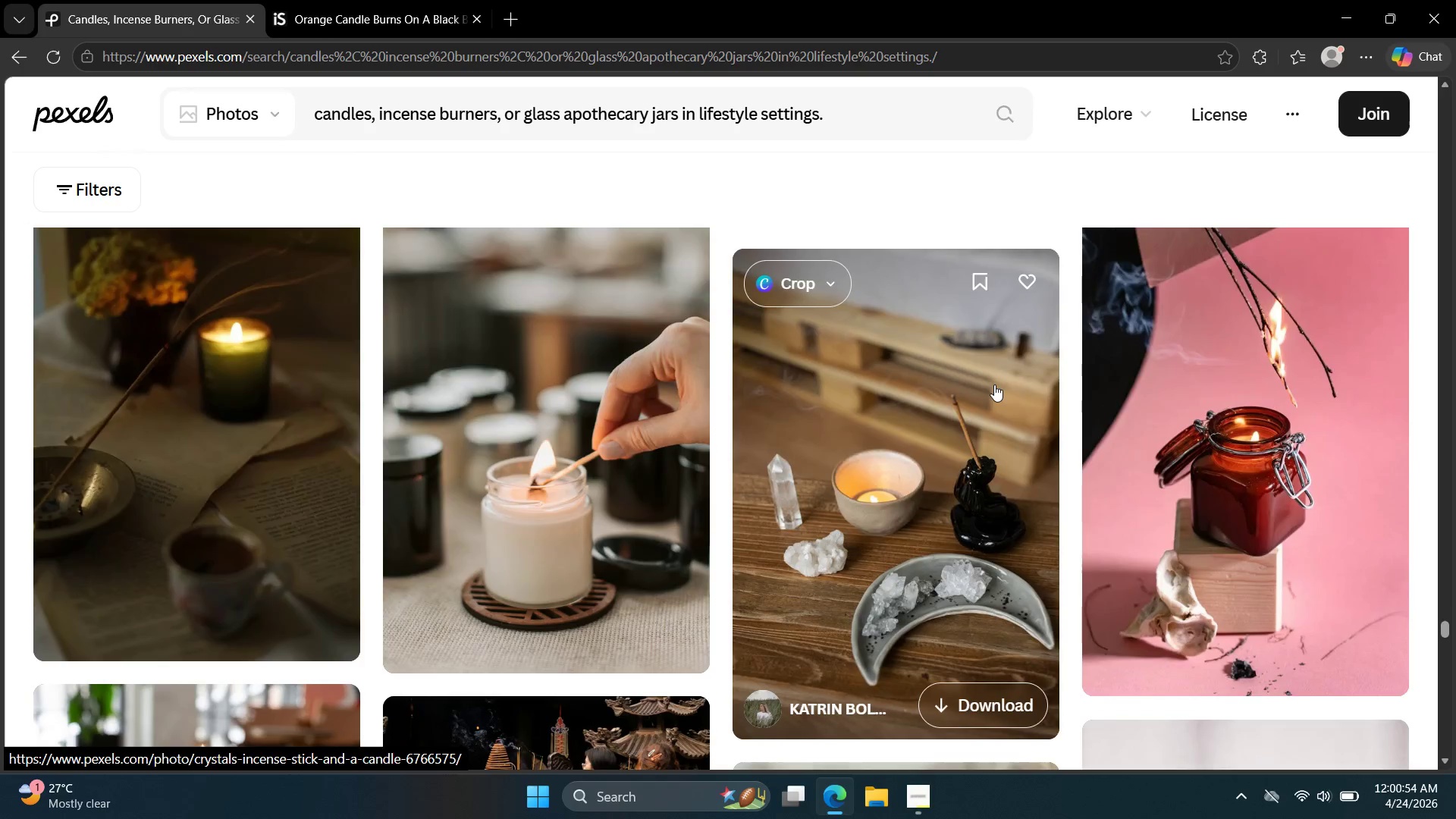 
scroll: coordinate [993, 384], scroll_direction: down, amount: 33.0
 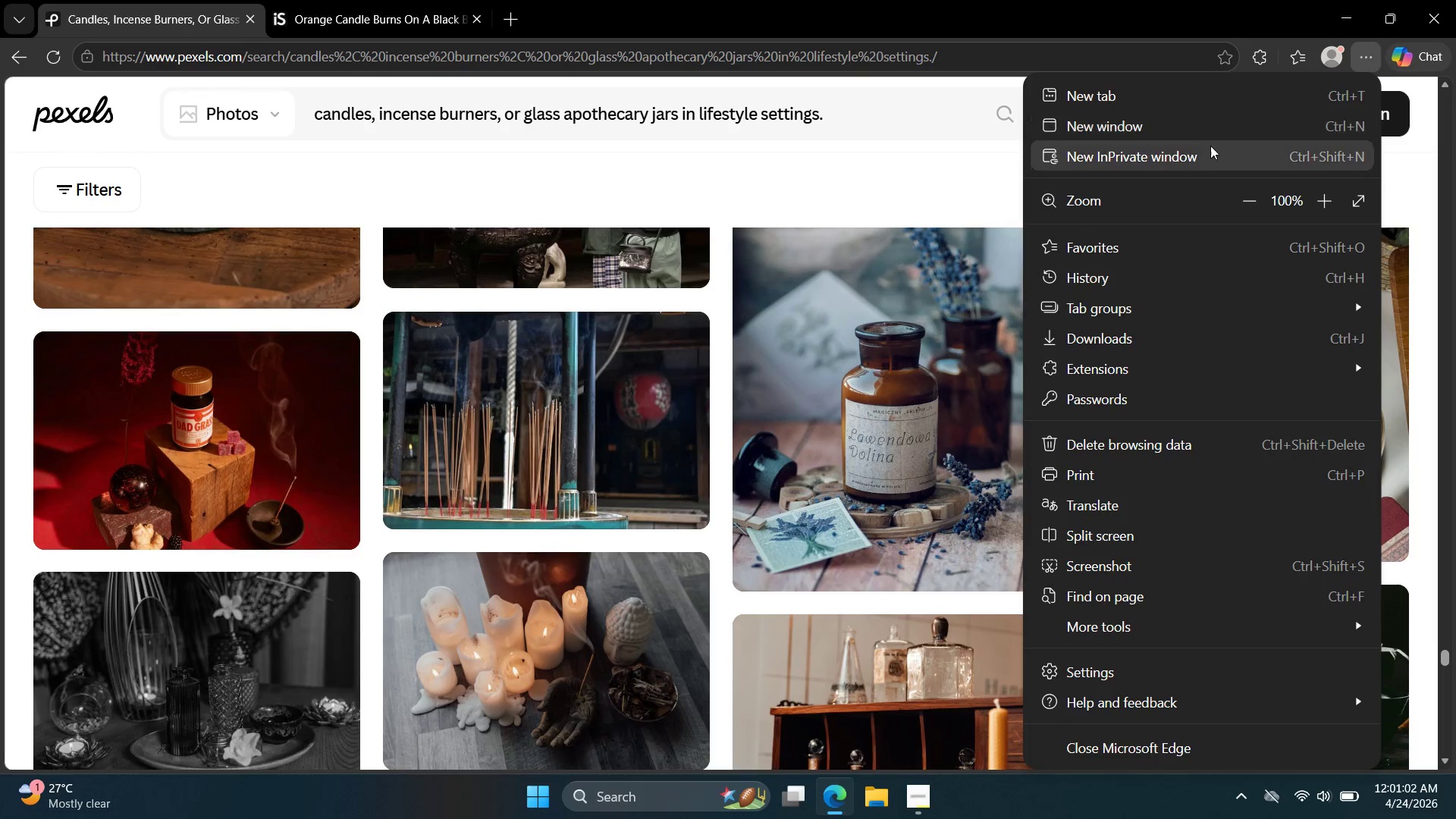 
left_click([1117, 333])
 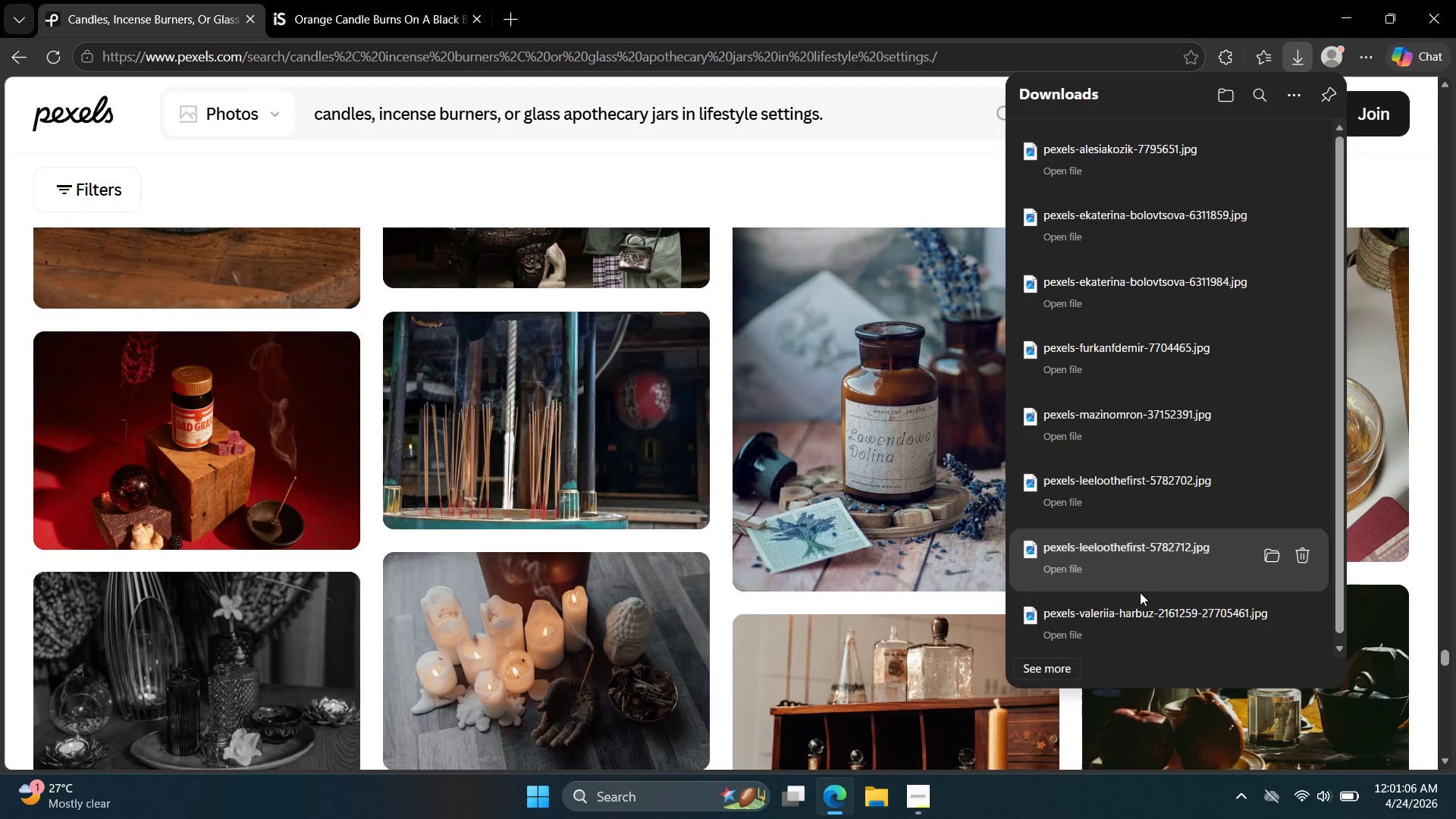 
key(Escape)
 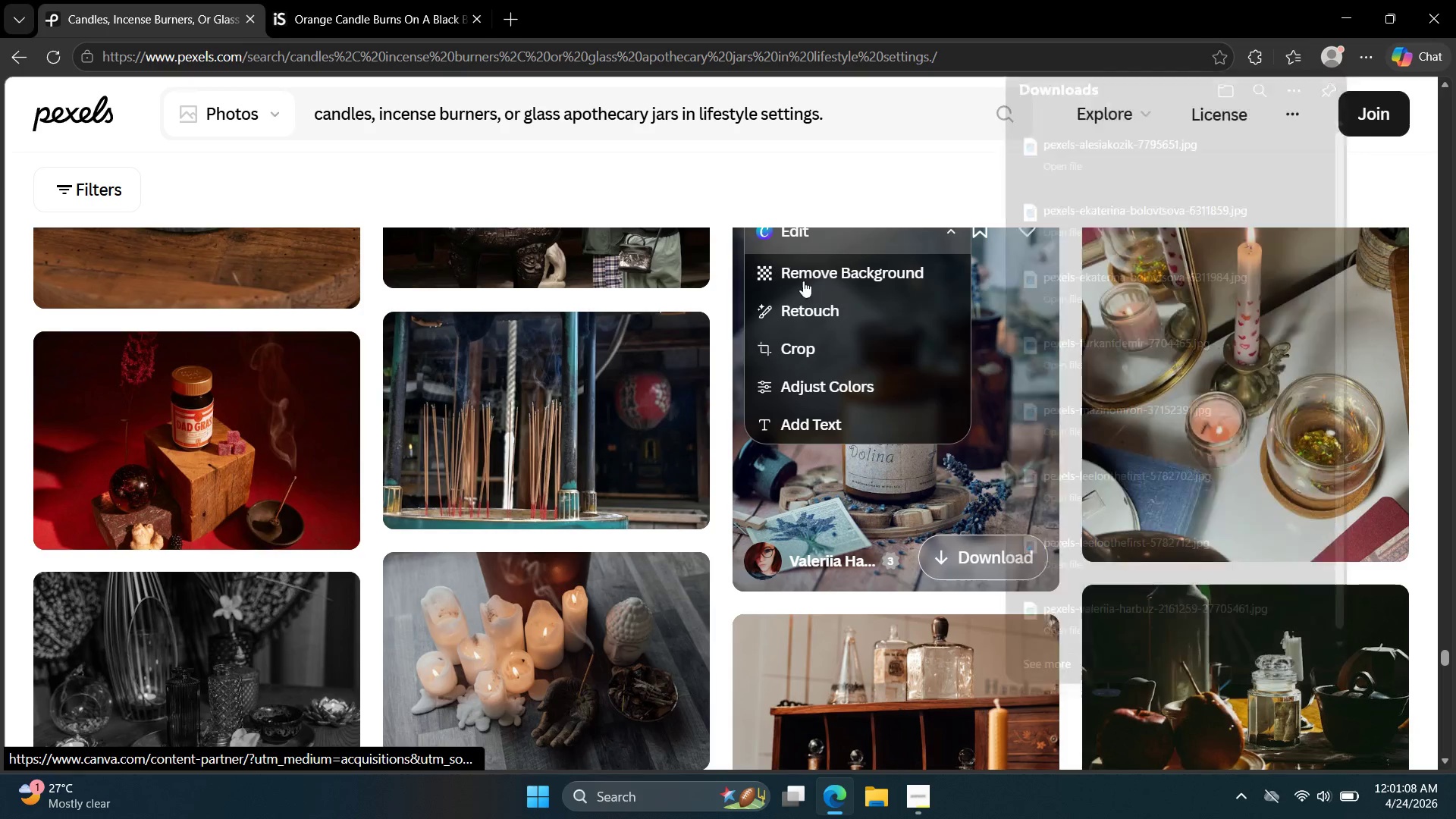 
scroll: coordinate [1003, 440], scroll_direction: down, amount: 43.0
 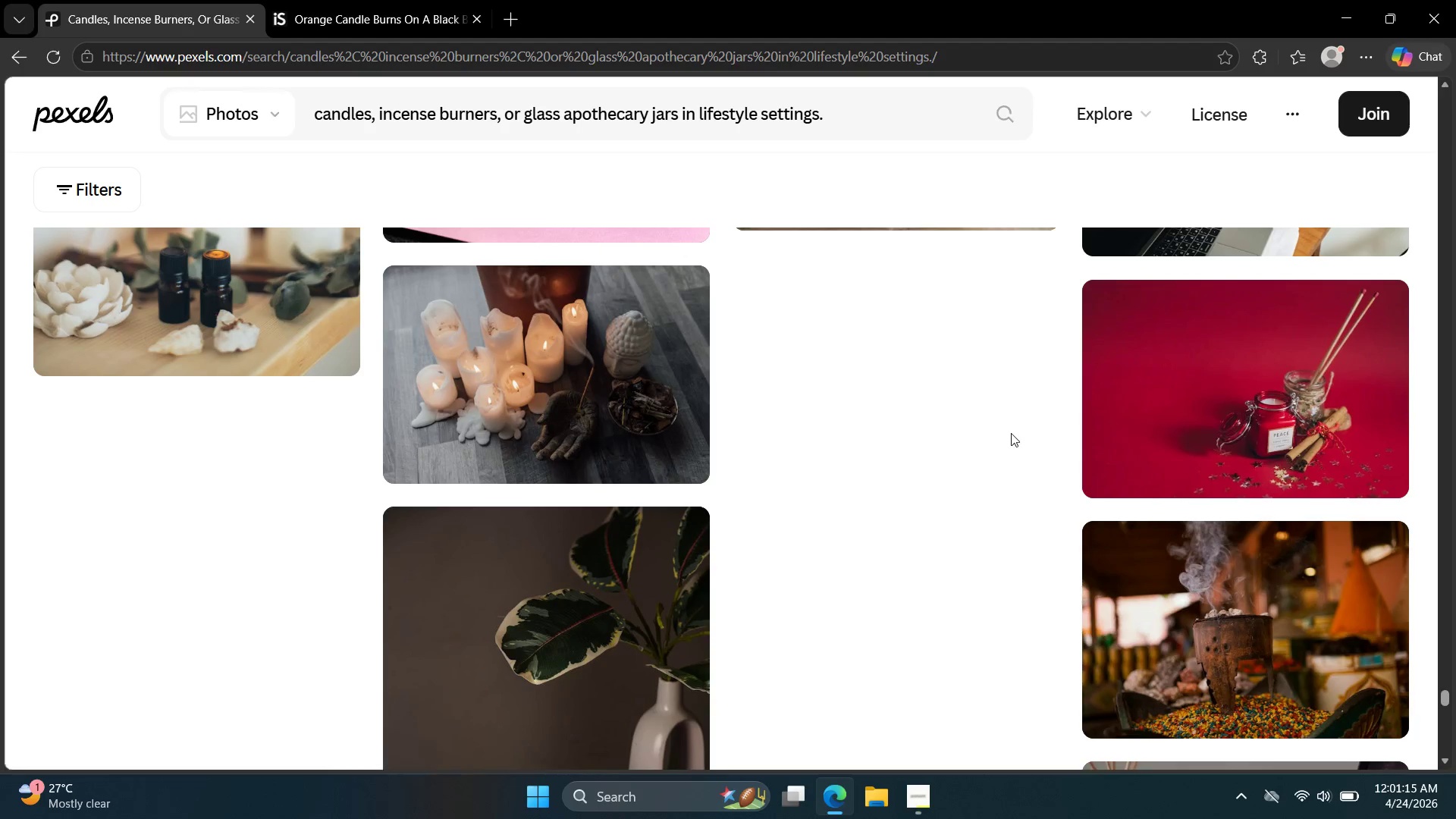 
left_click([962, 423])
 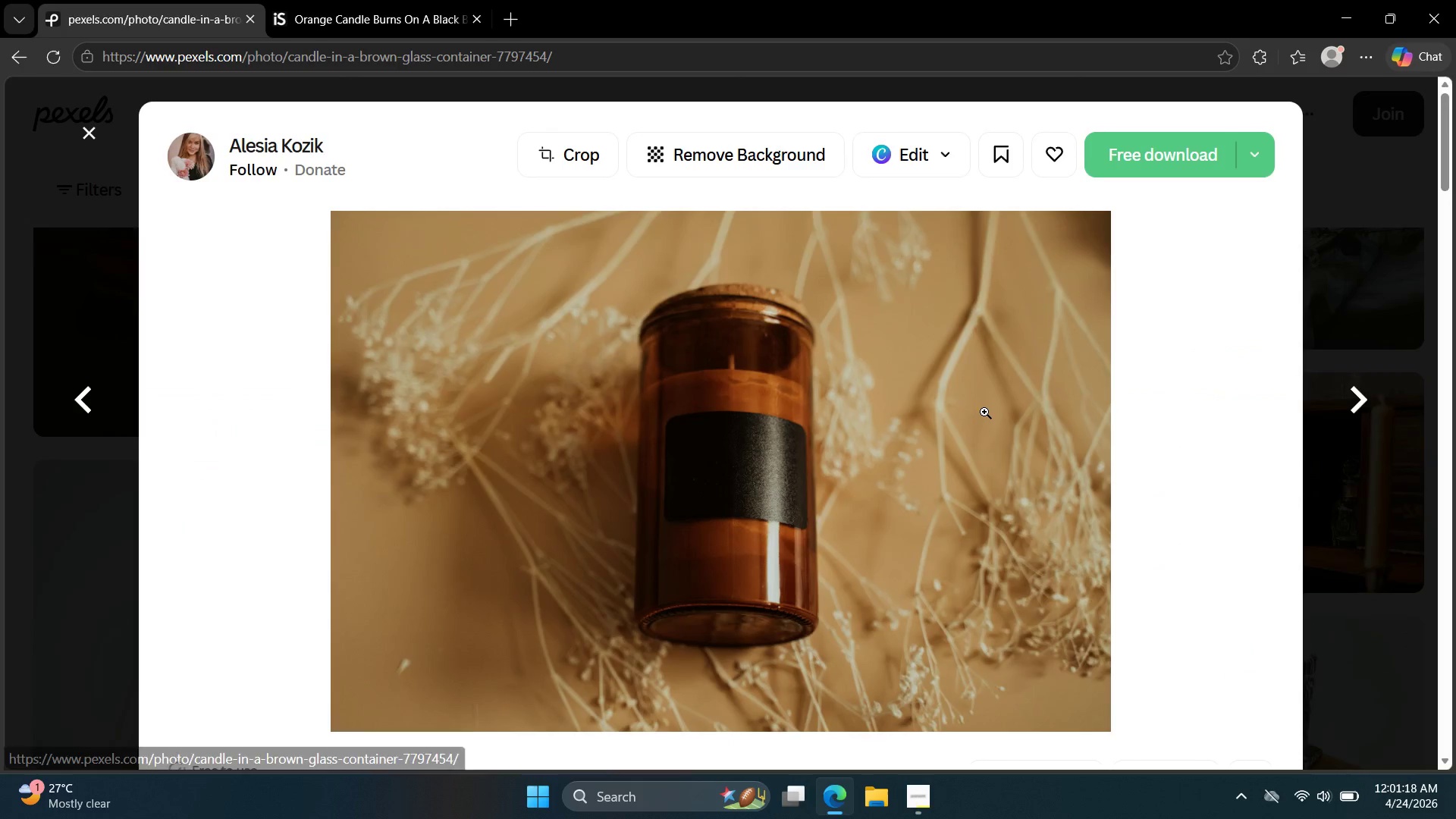 
scroll: coordinate [1006, 422], scroll_direction: up, amount: 6.0
 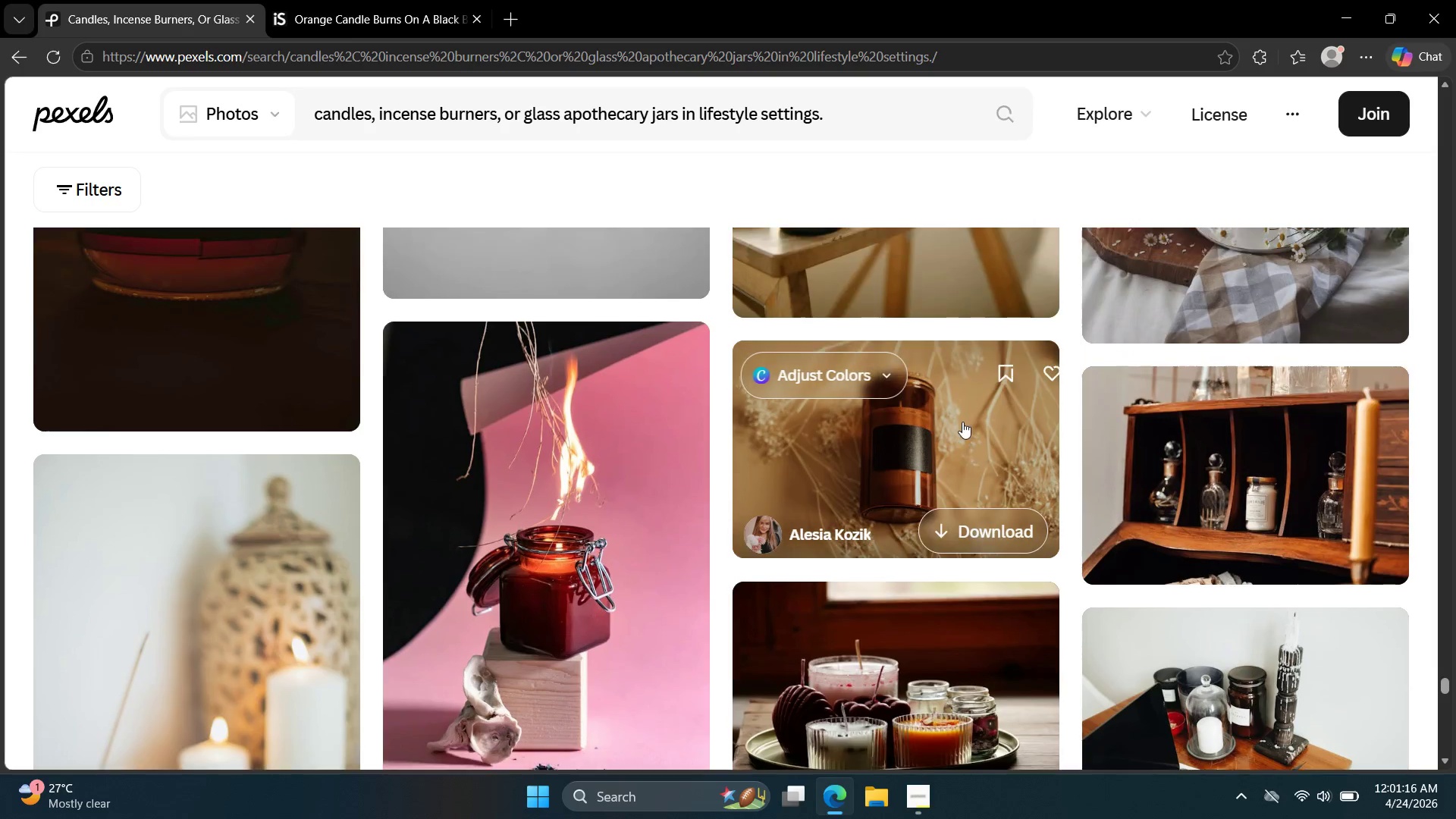 
left_click([1175, 147])
 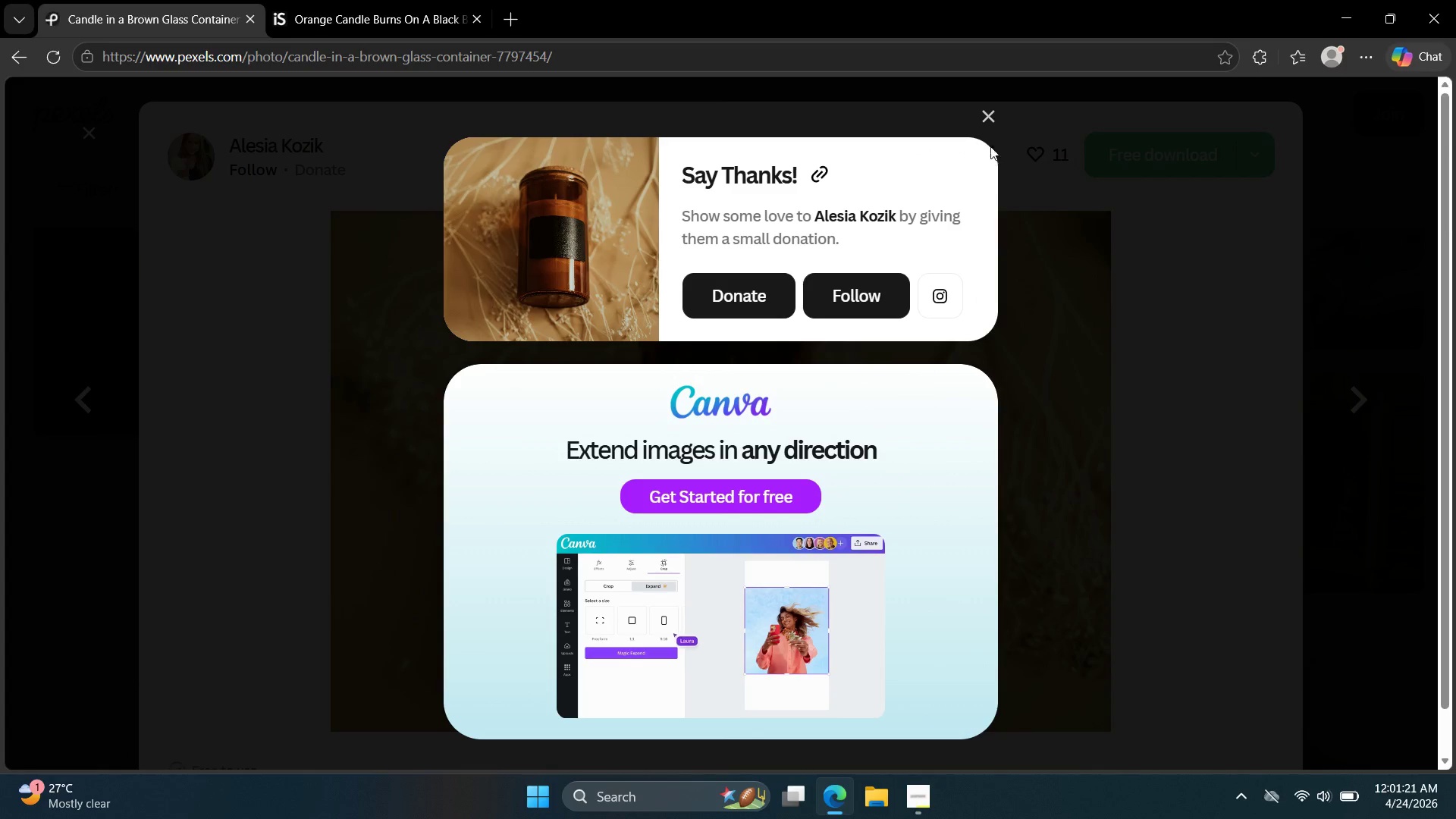 
left_click([983, 126])
 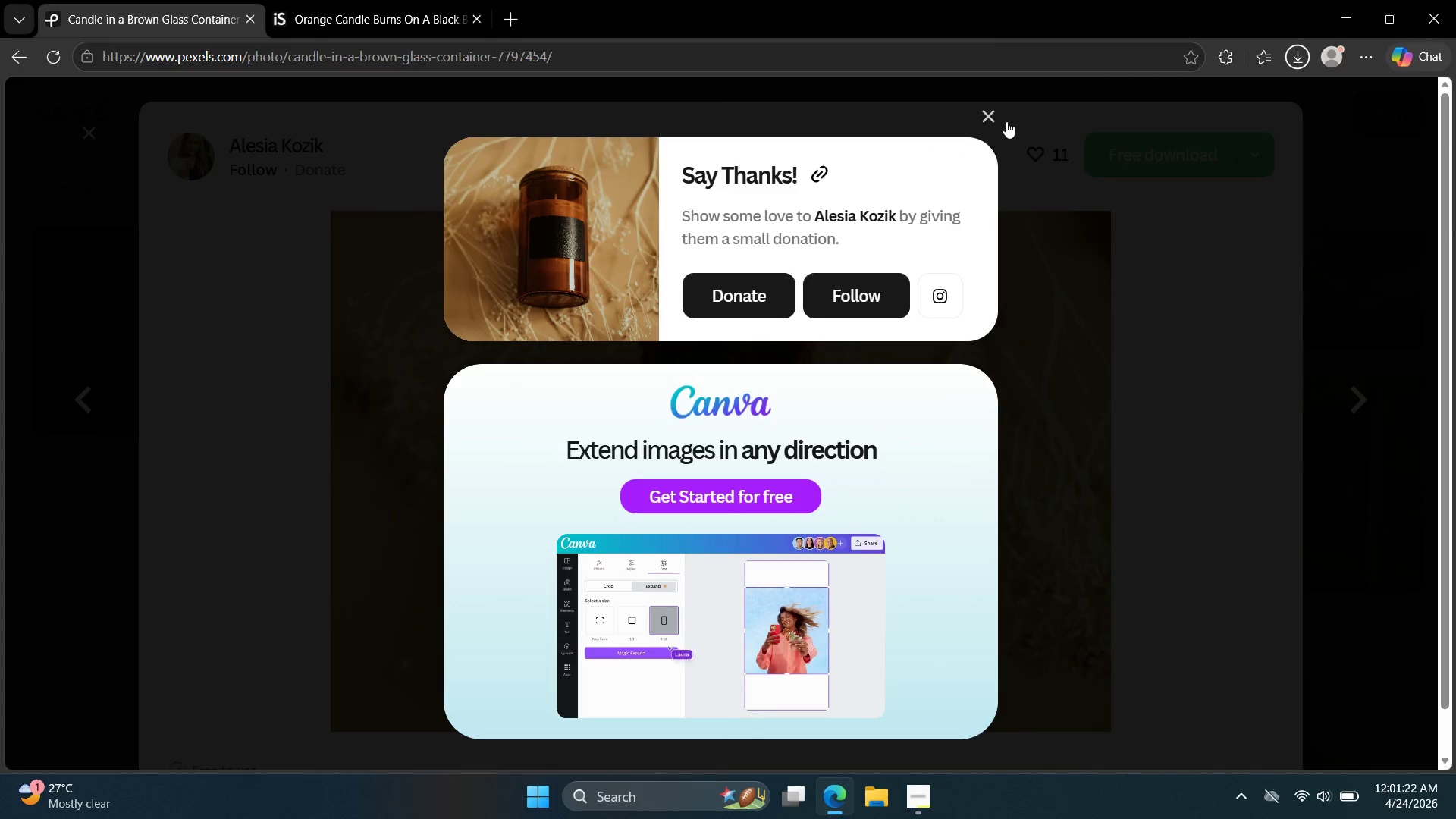 
left_click([996, 116])
 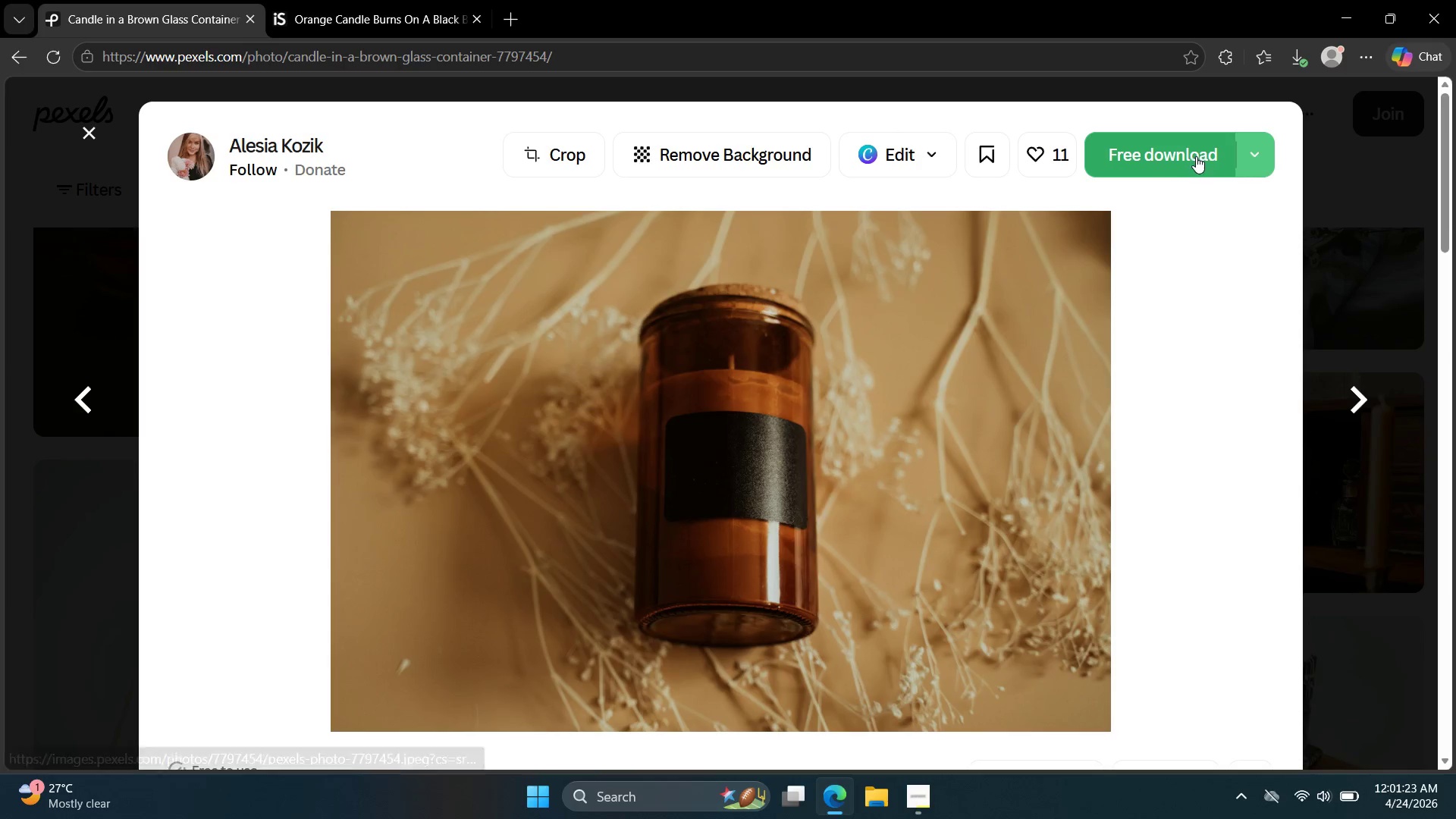 
left_click([1250, 155])
 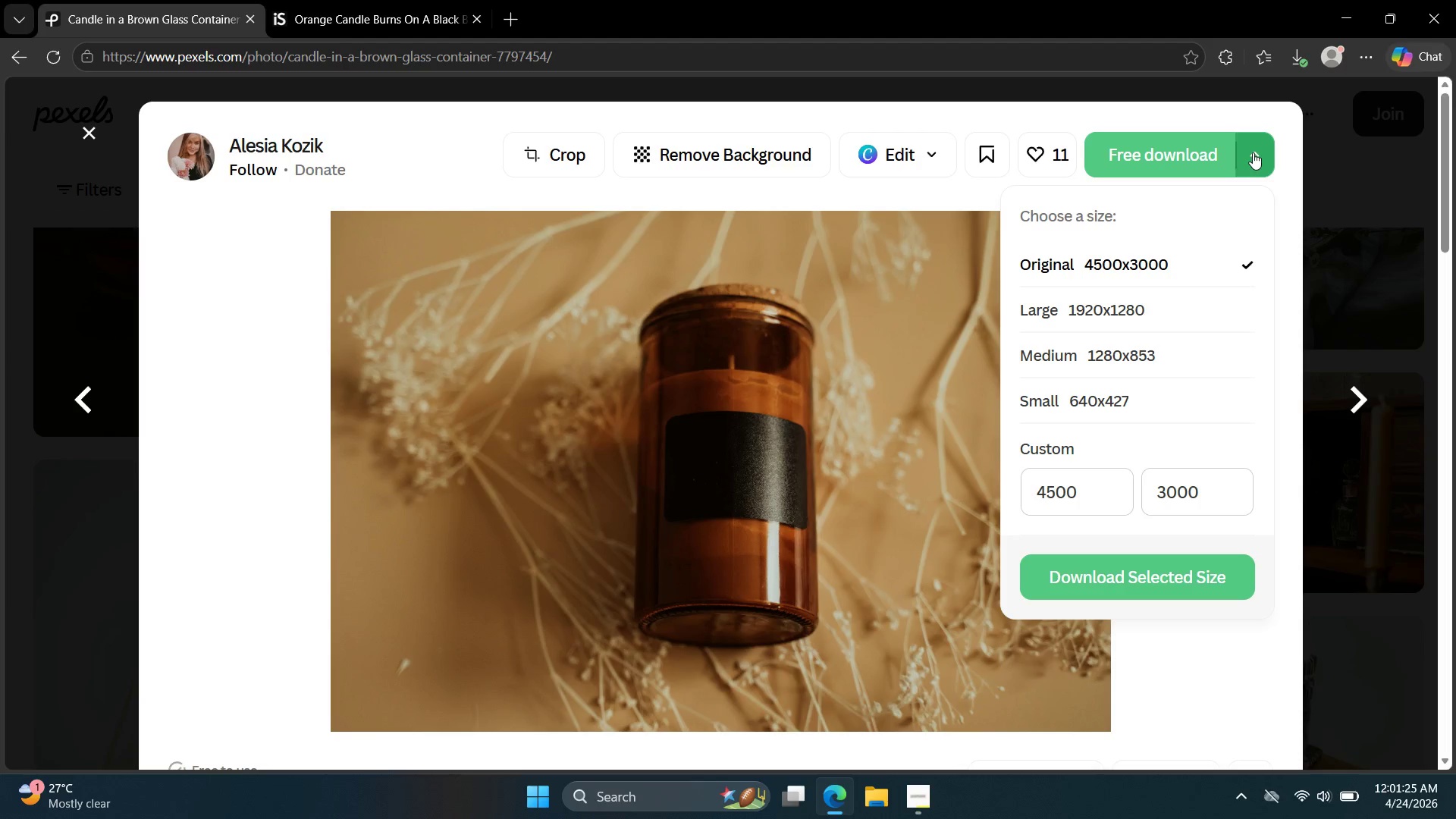 
key(Escape)
 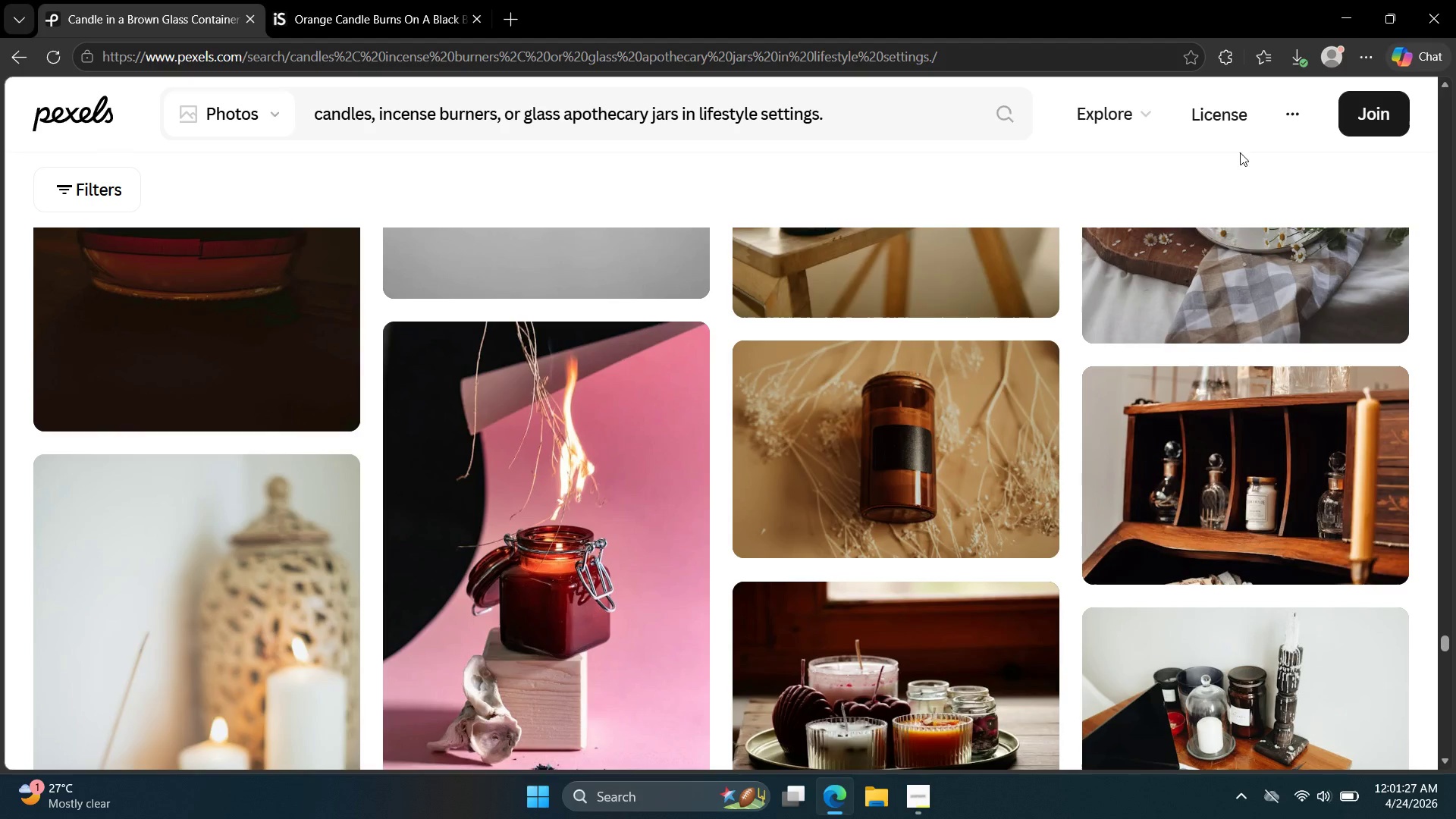 
scroll: coordinate [1031, 400], scroll_direction: down, amount: 65.0
 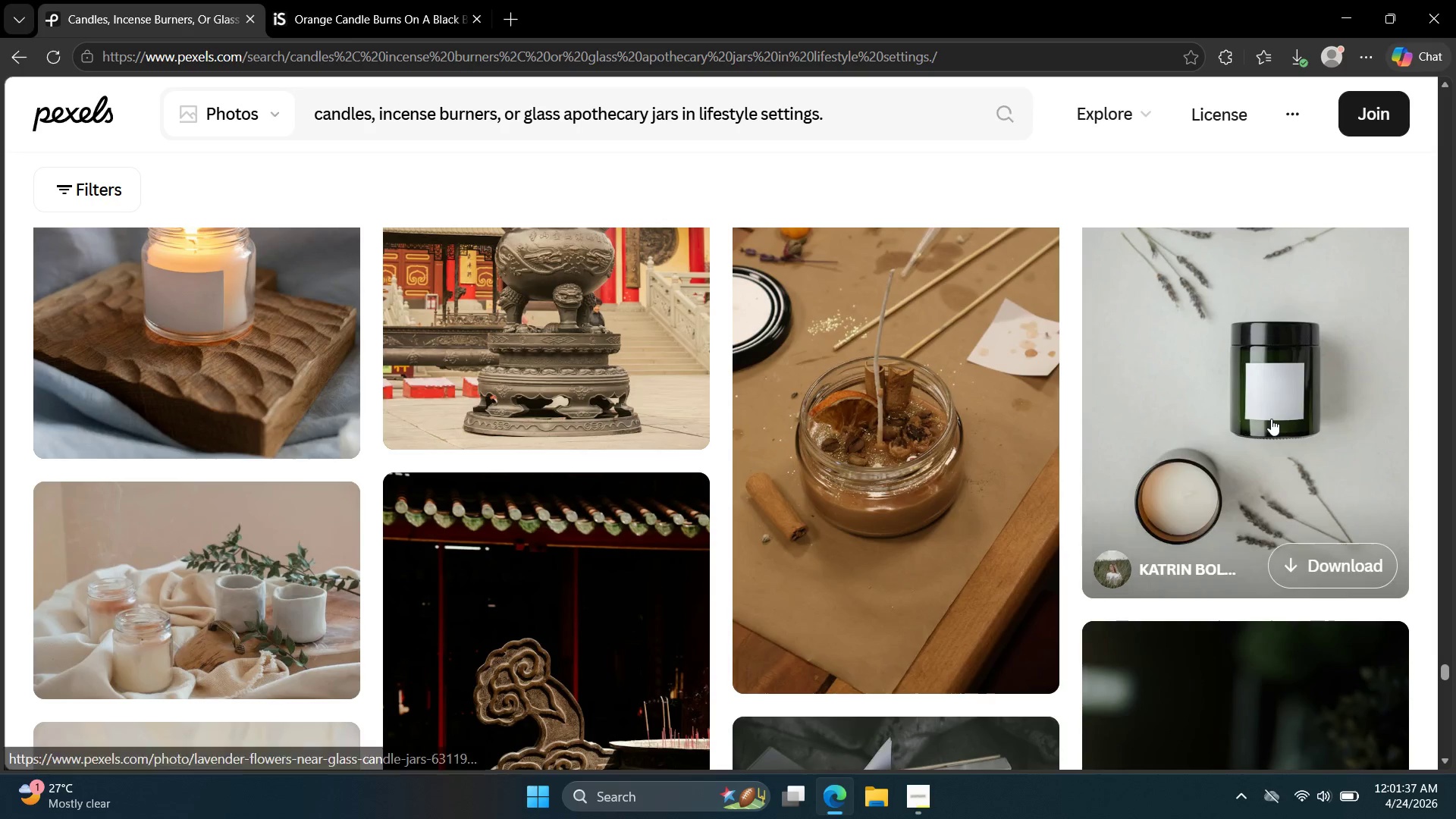 
scroll: coordinate [1292, 422], scroll_direction: up, amount: 2.0
 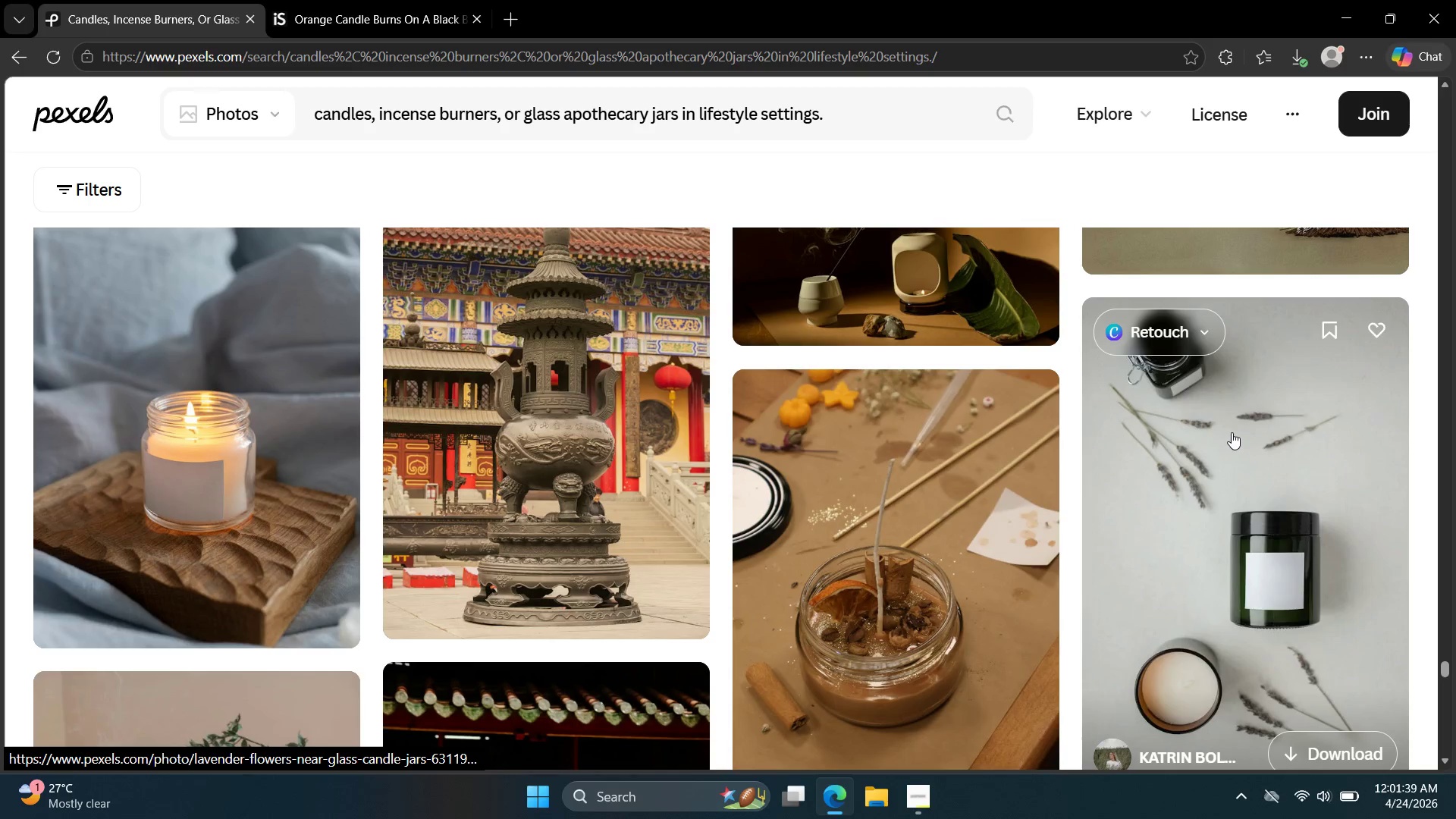 
scroll: coordinate [801, 451], scroll_direction: down, amount: 41.0
 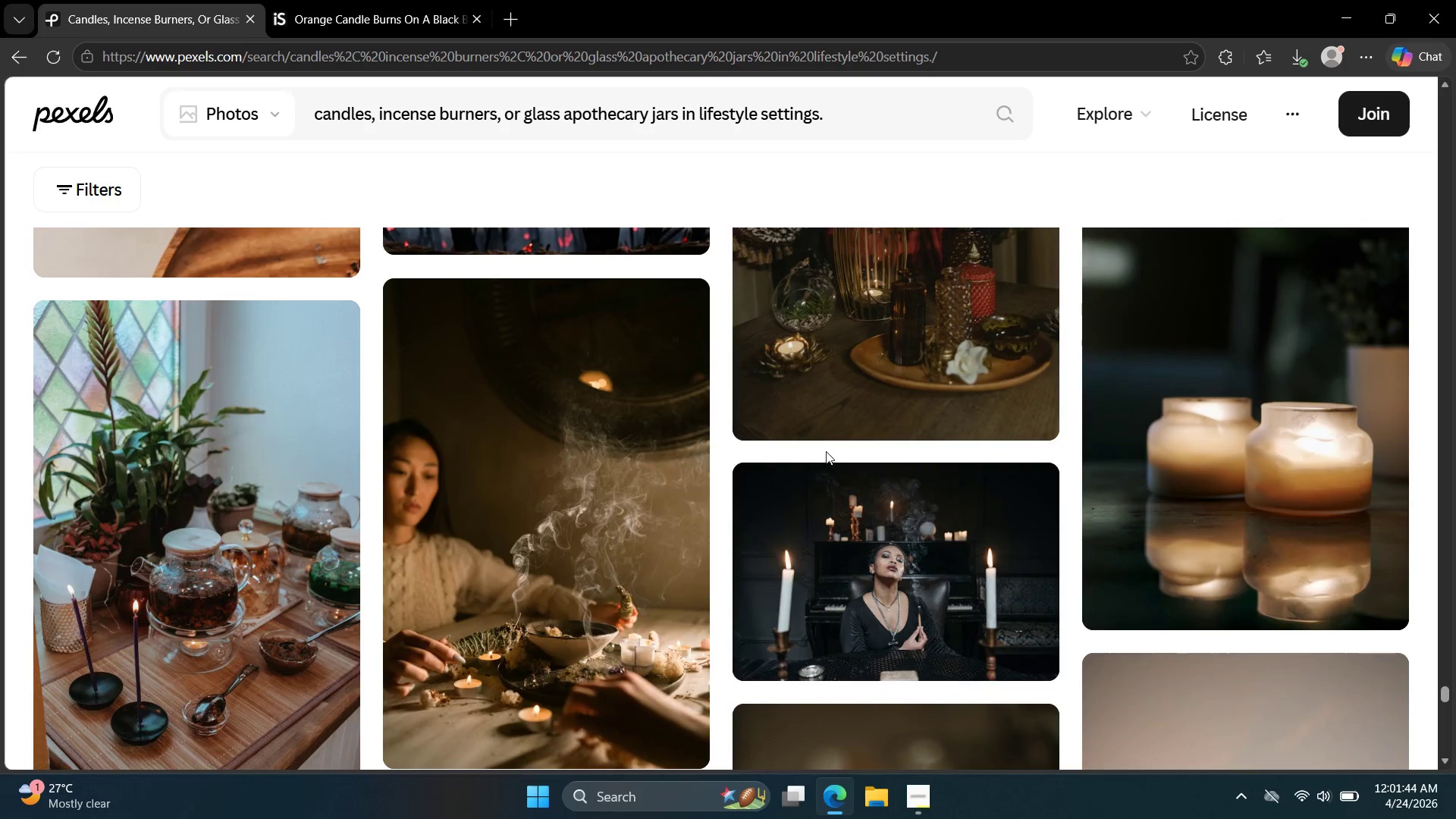 
scroll: coordinate [830, 443], scroll_direction: down, amount: 13.0
 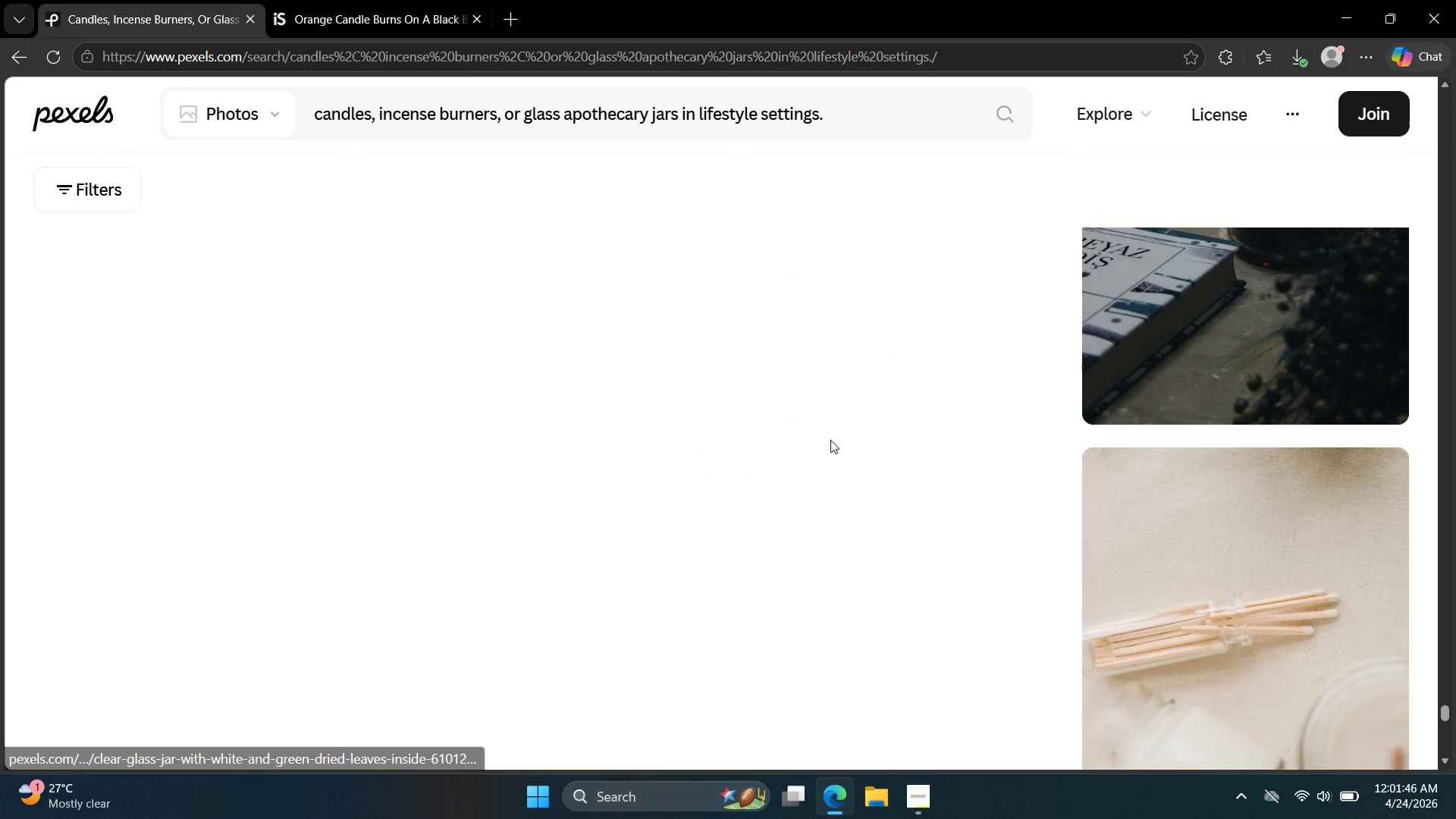 
scroll: coordinate [830, 440], scroll_direction: up, amount: 3.0
 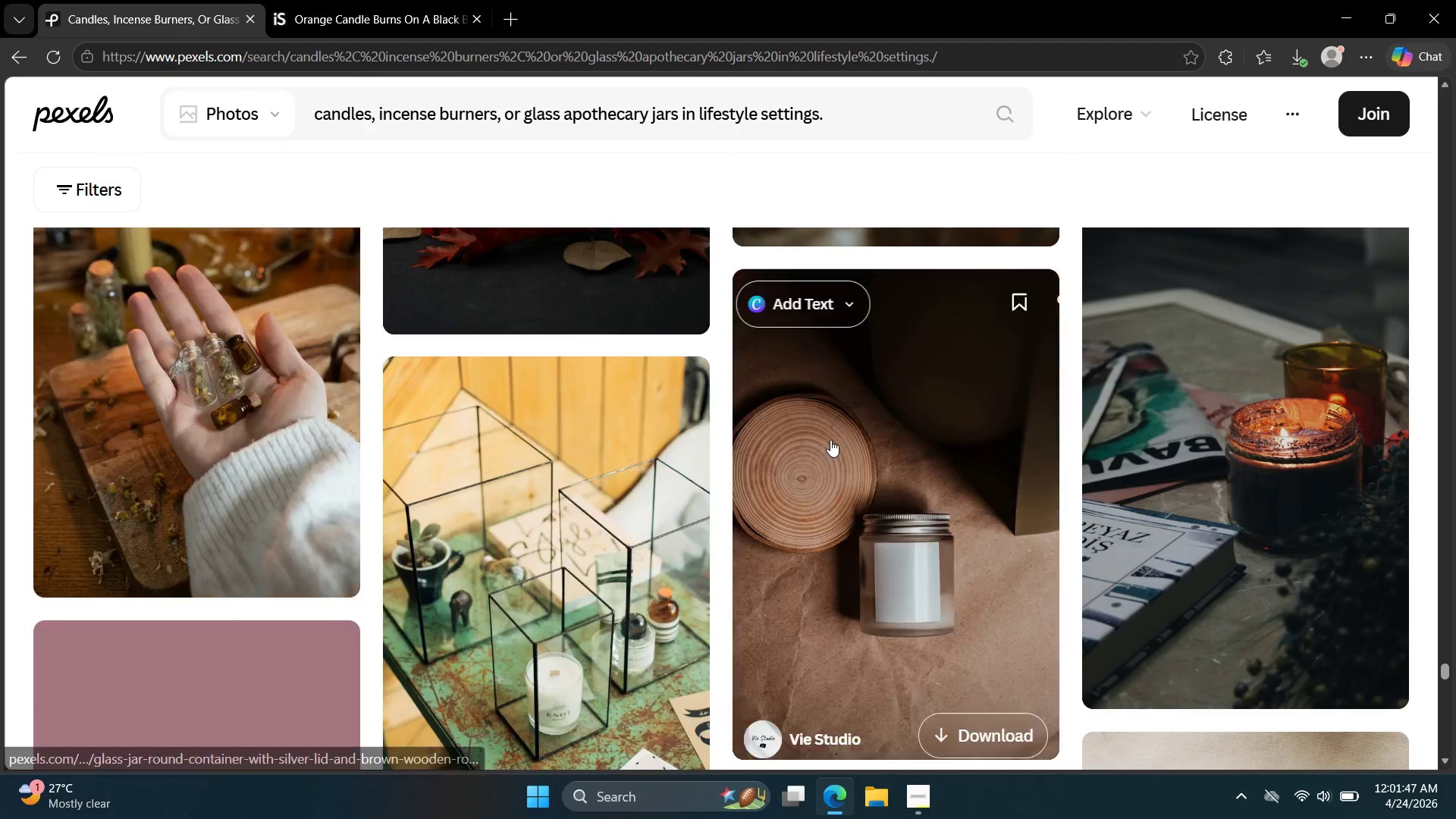 
left_click([850, 443])
 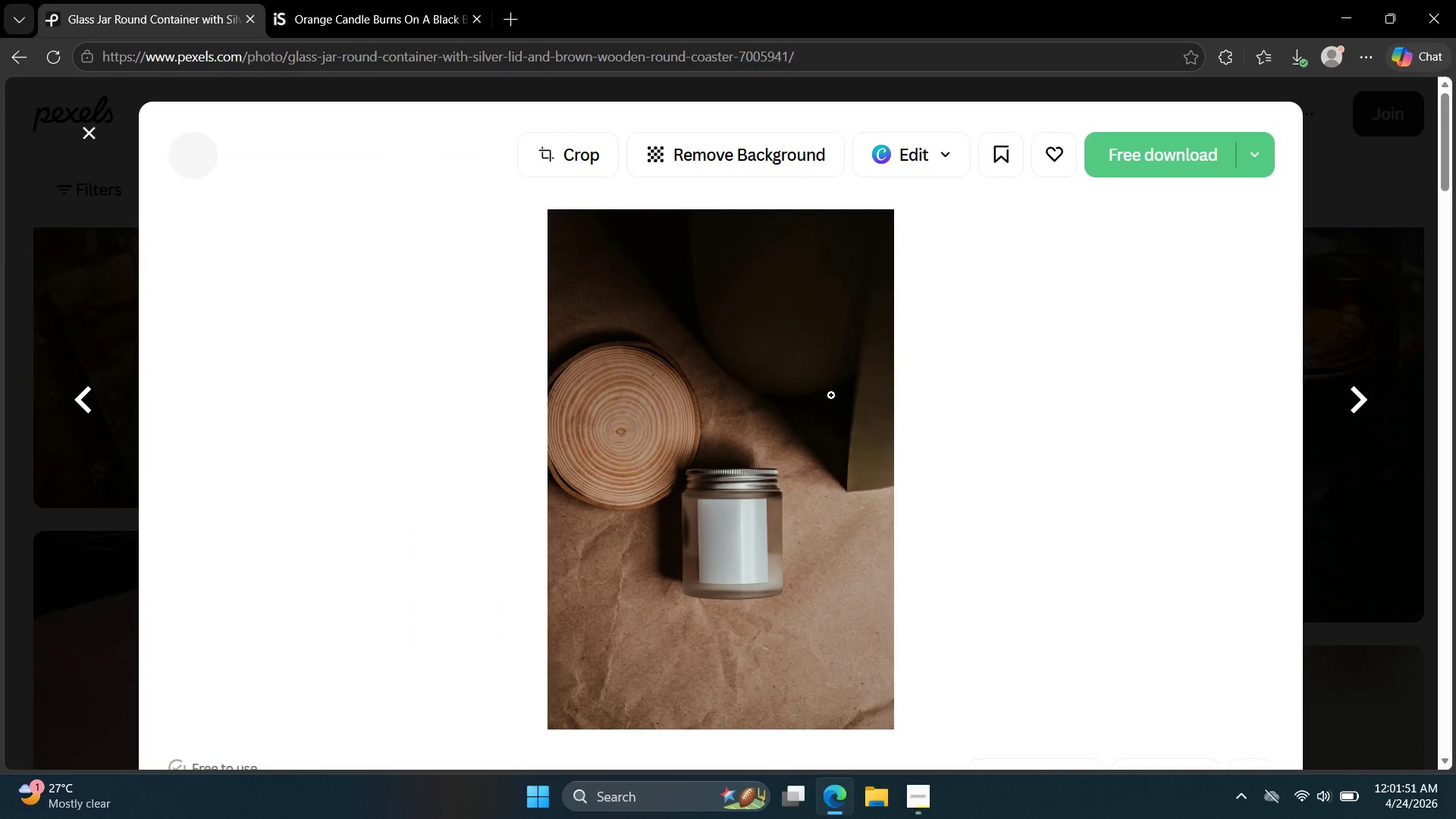 
scroll: coordinate [849, 445], scroll_direction: down, amount: 1.0
 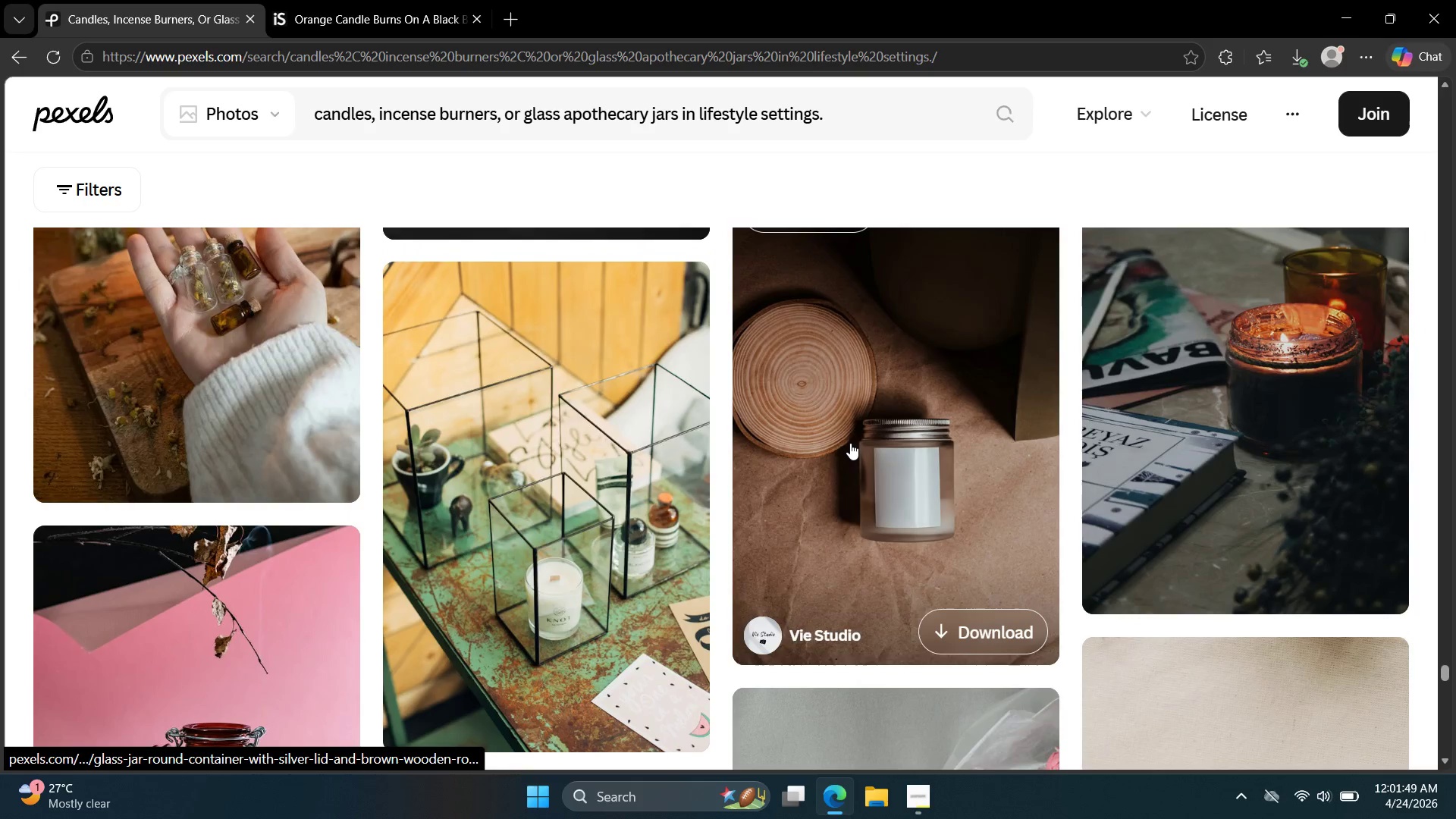 
left_click([1131, 162])
 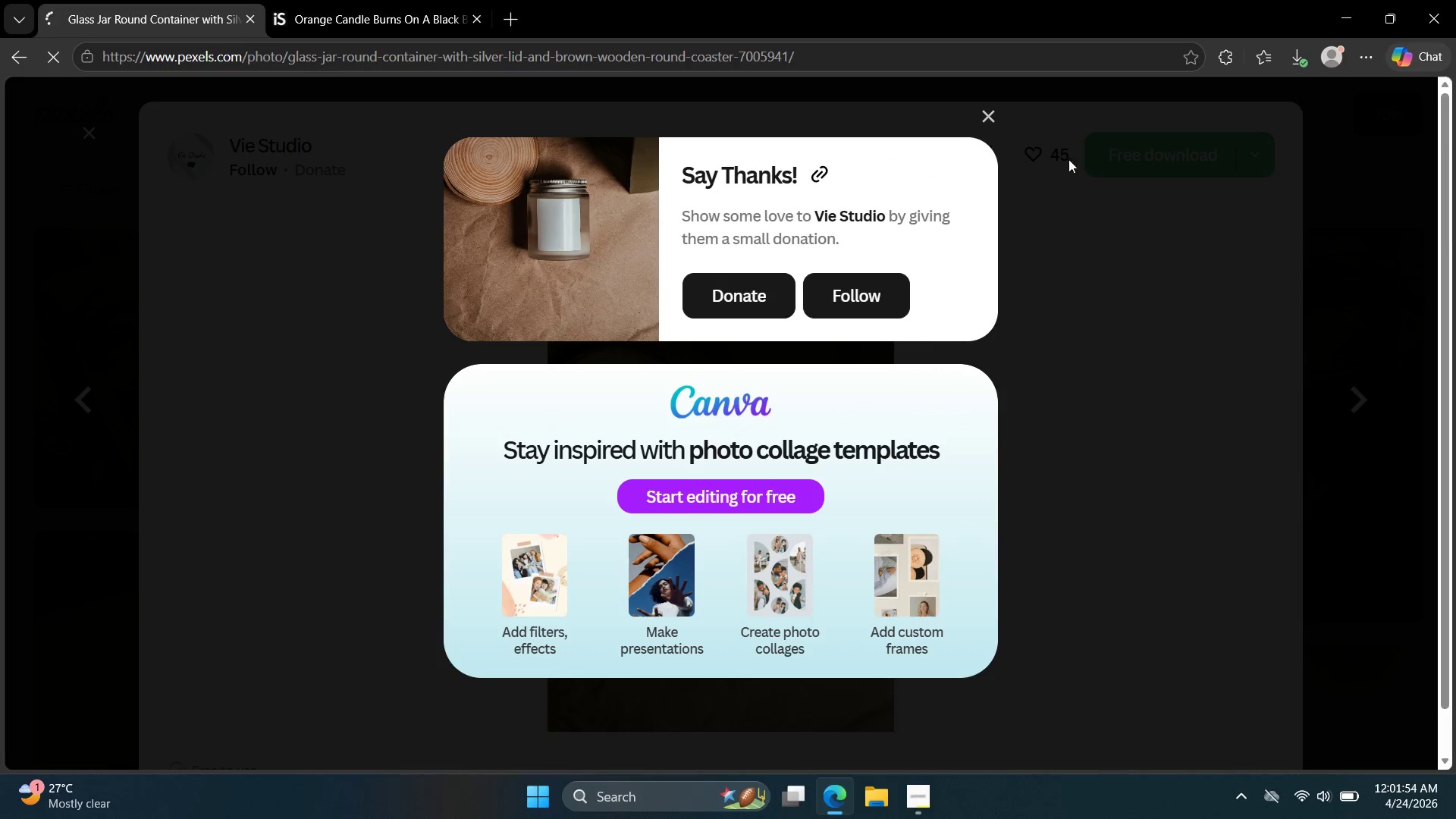 
left_click([989, 122])
 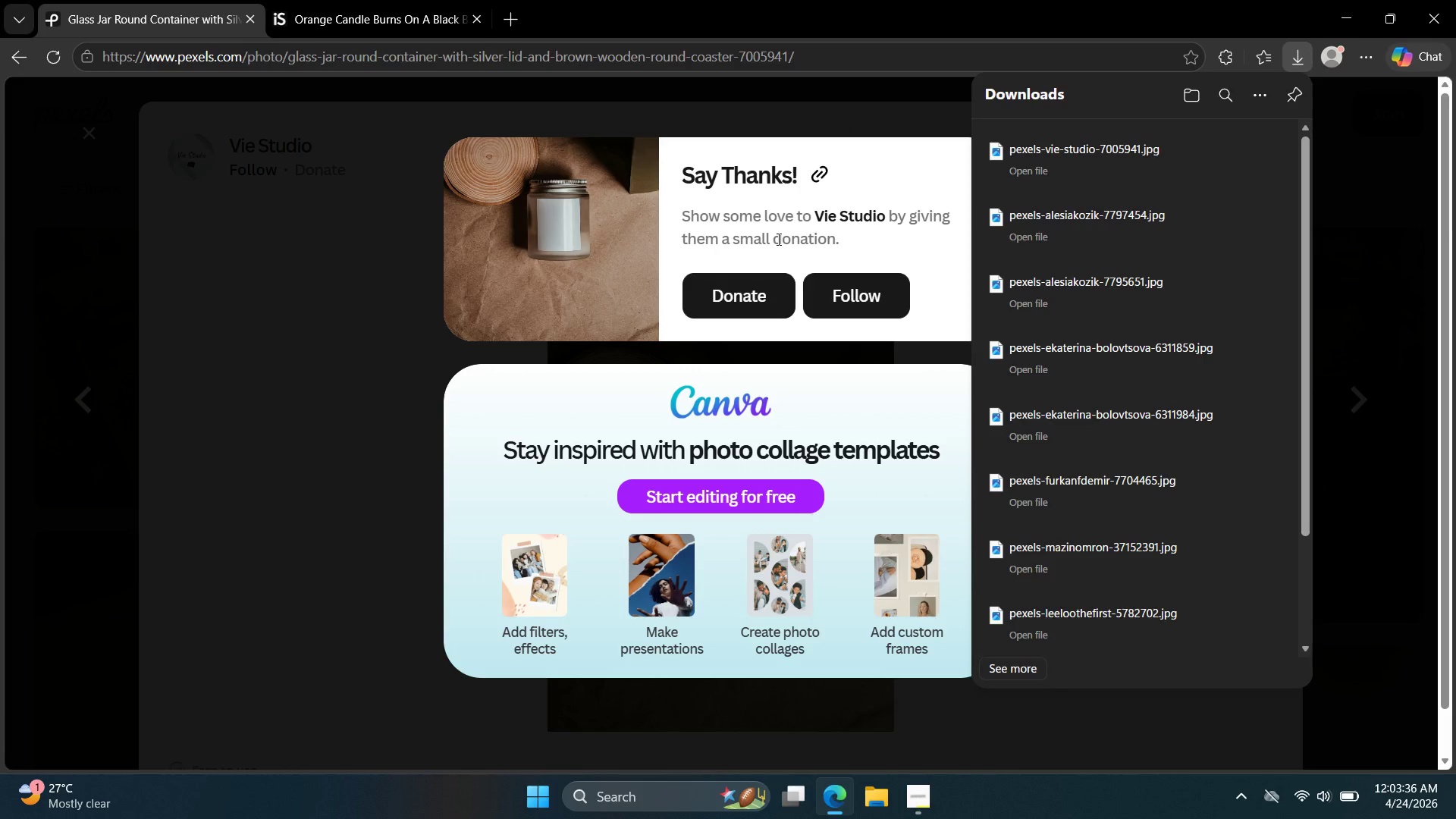 
wait(107.09)
 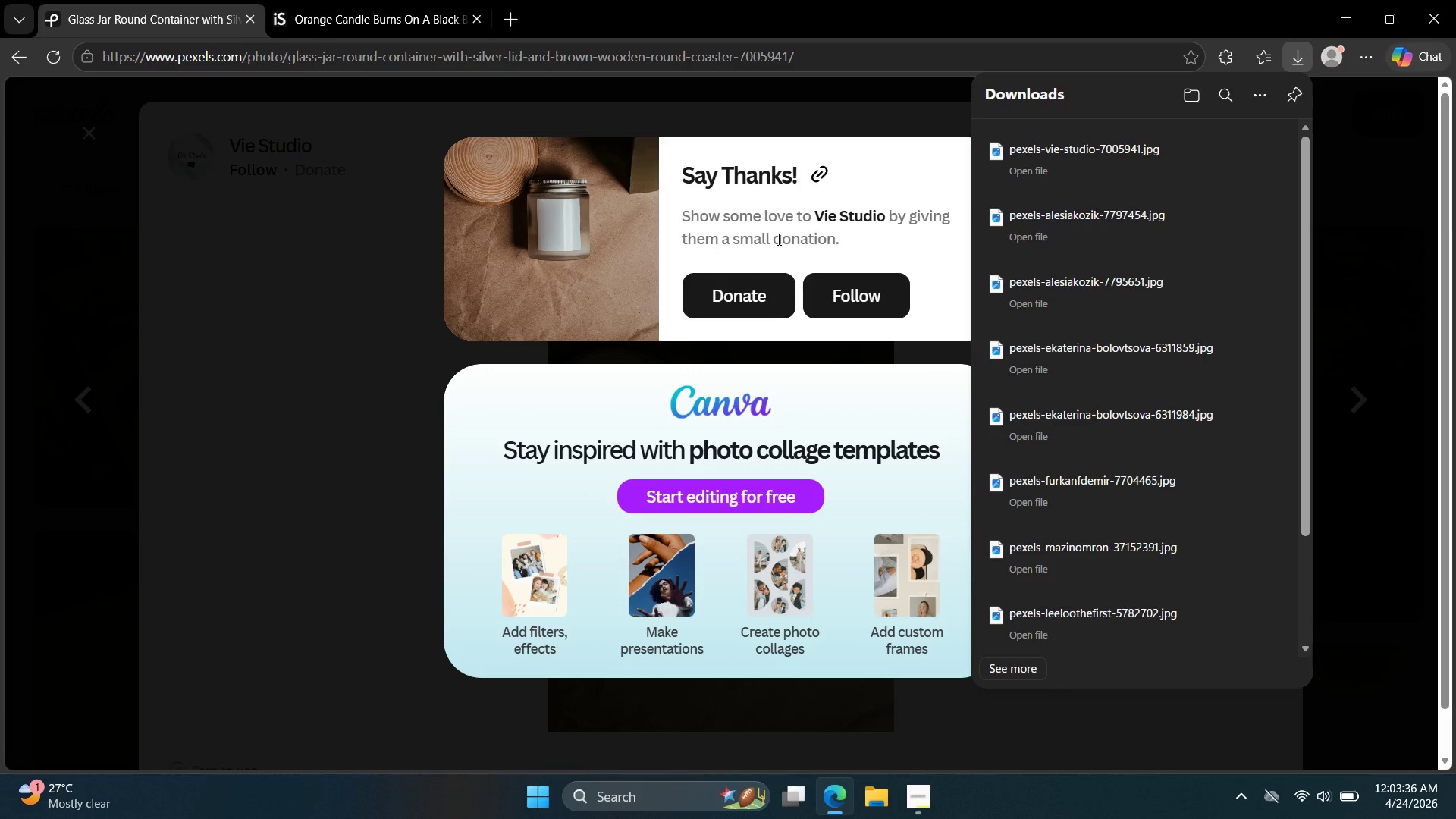 
left_click([908, 784])